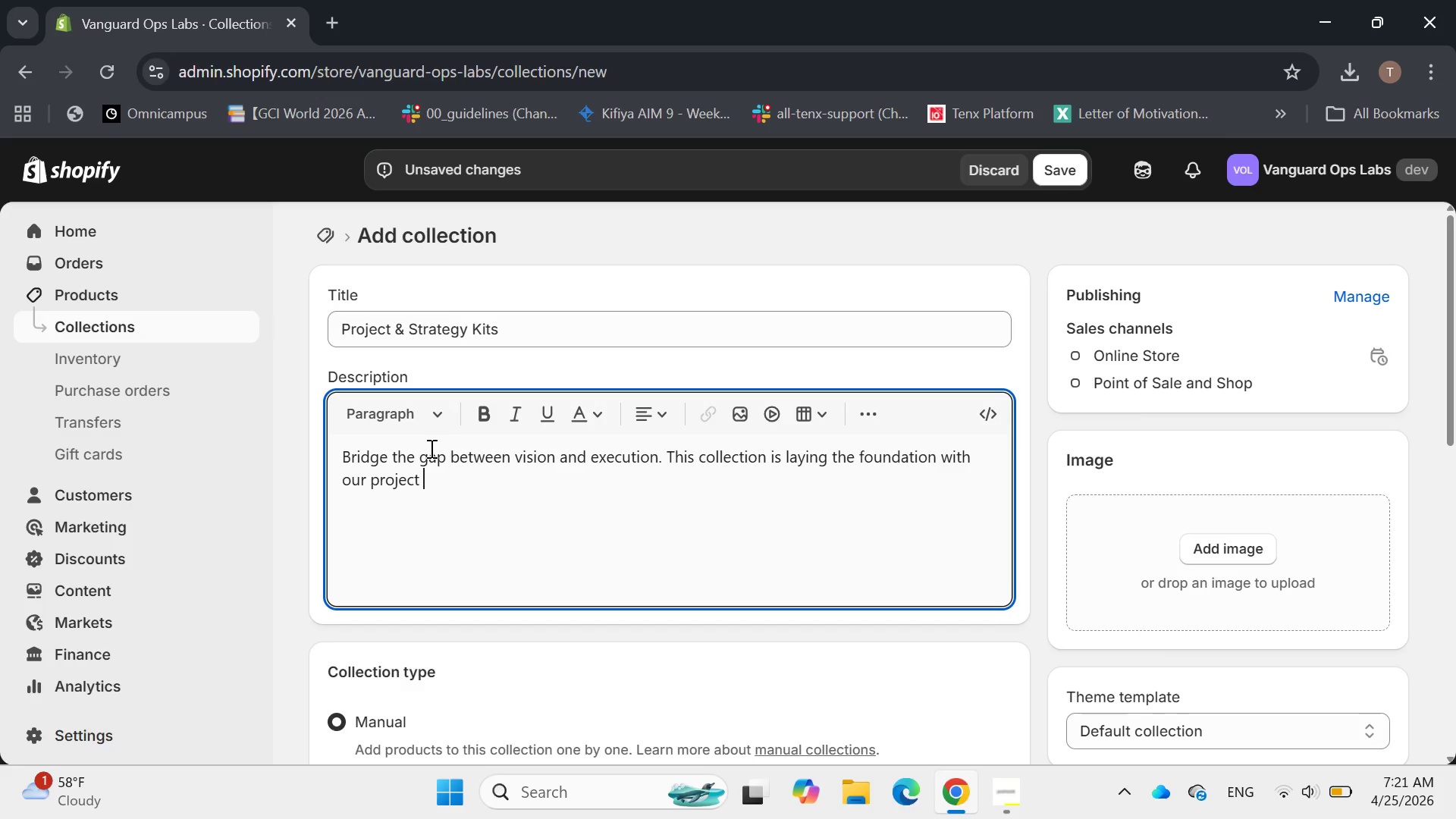 
wait(13.59)
 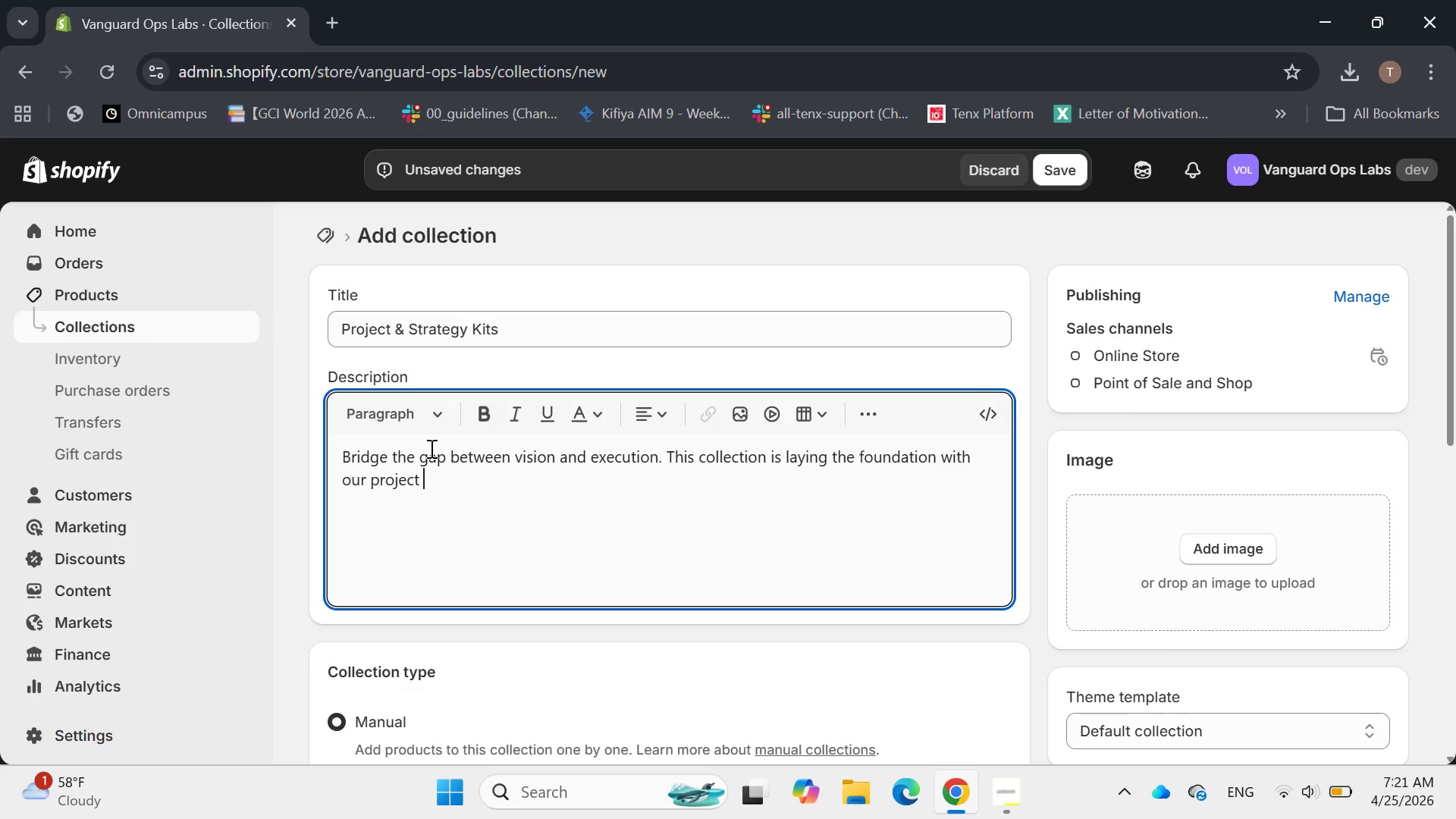 
hold_key(key=Backspace, duration=1.22)
 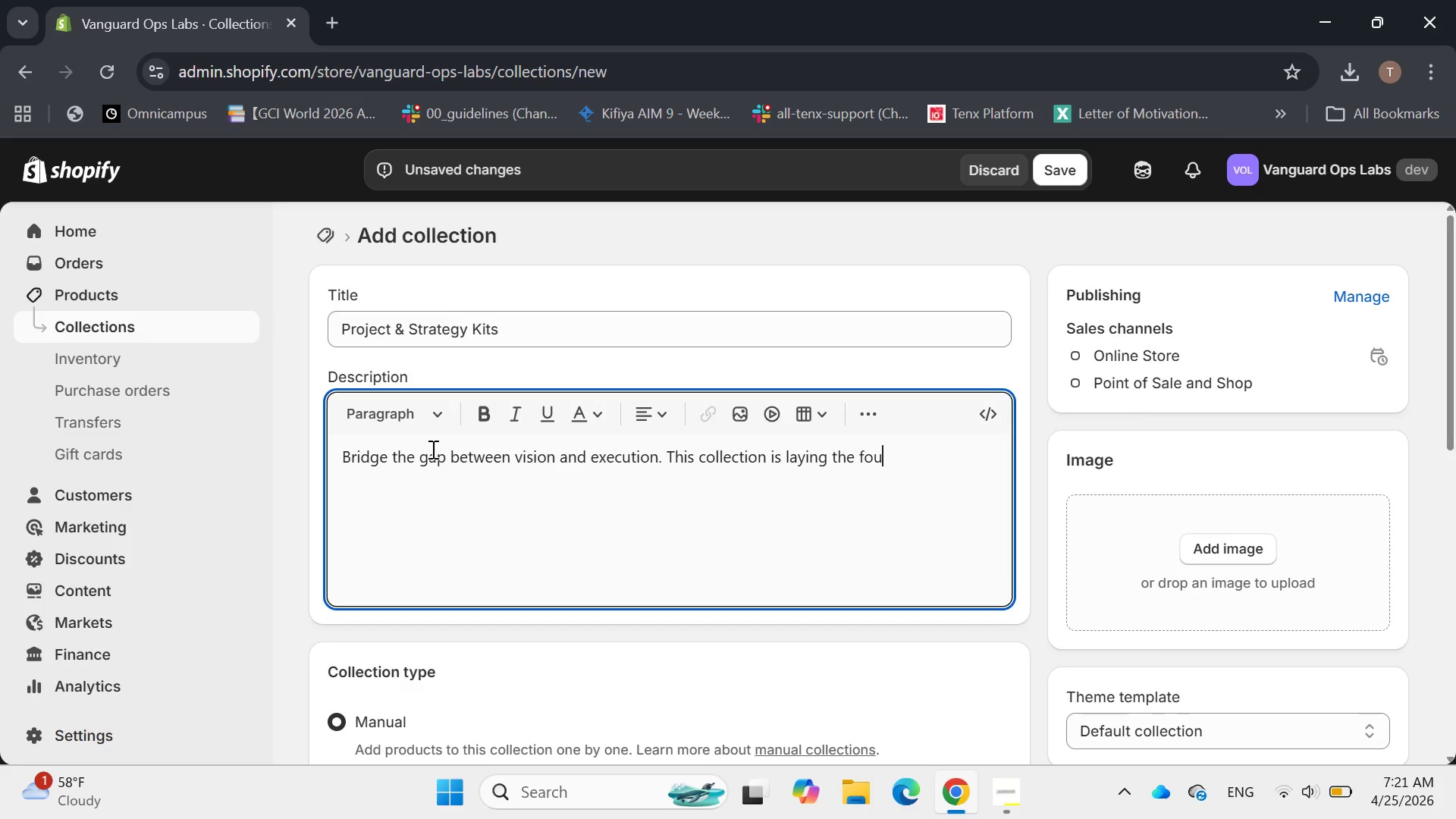 
key(Backspace)
key(Backspace)
key(Backspace)
key(Backspace)
key(Backspace)
key(Backspace)
key(Backspace)
key(Backspace)
key(Backspace)
key(Backspace)
key(Backspace)
key(Backspace)
key(Backspace)
key(Backspace)
type(curated for teams navigation)
 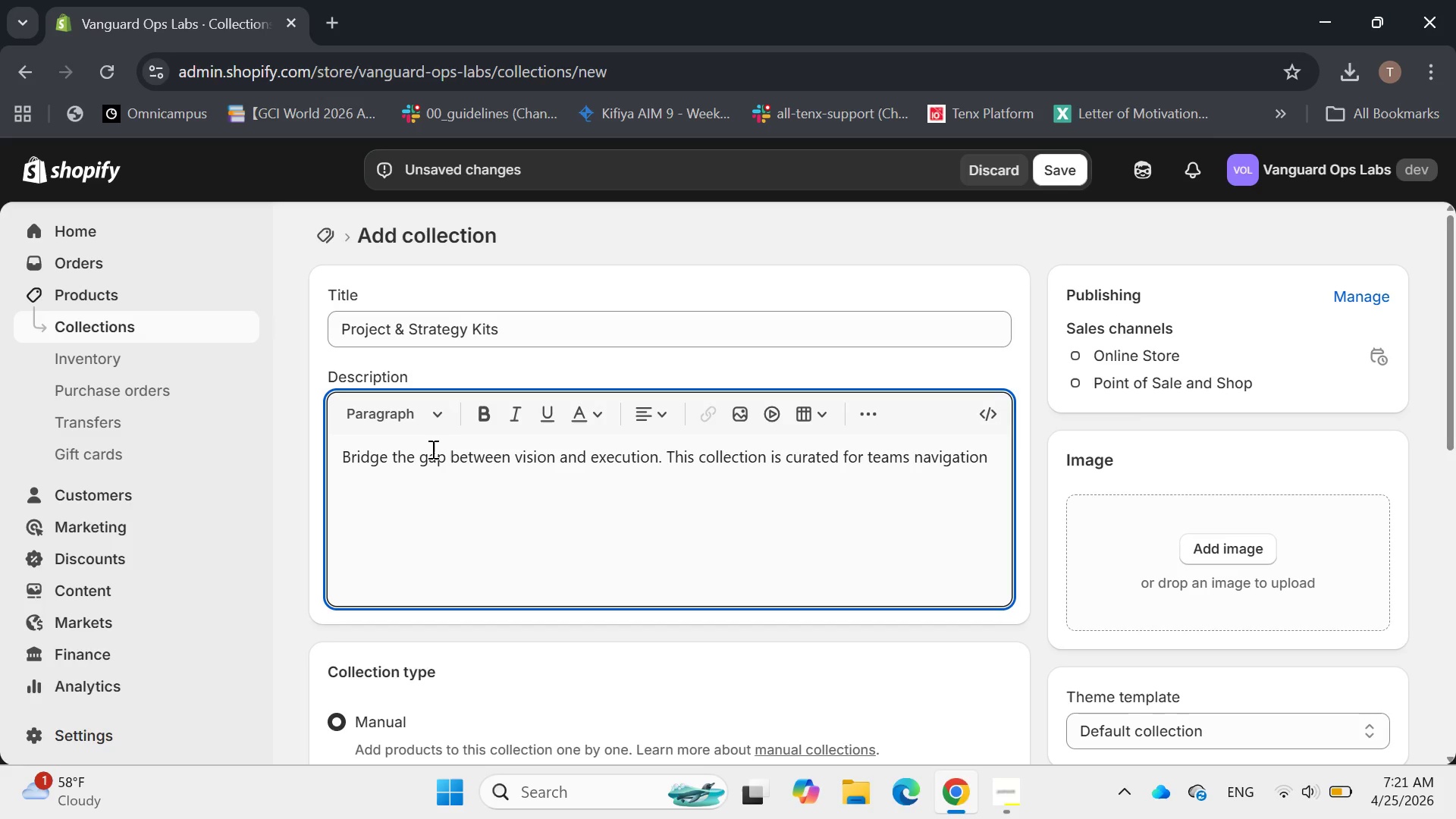 
key(Backspace)
key(Backspace)
type(ng high-stacke)
key(Backspace)
type(es)
 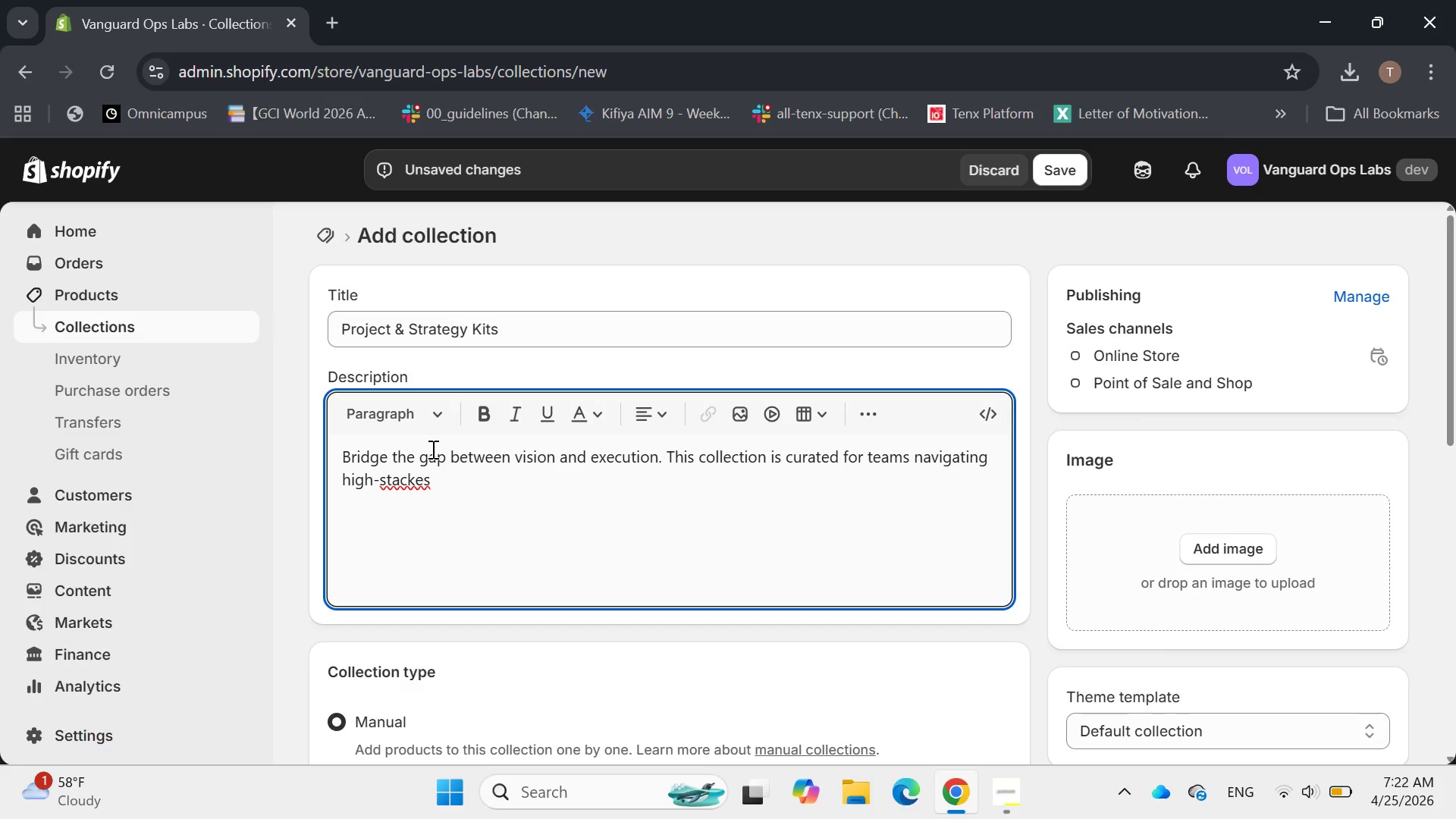 
key(ArrowLeft)
 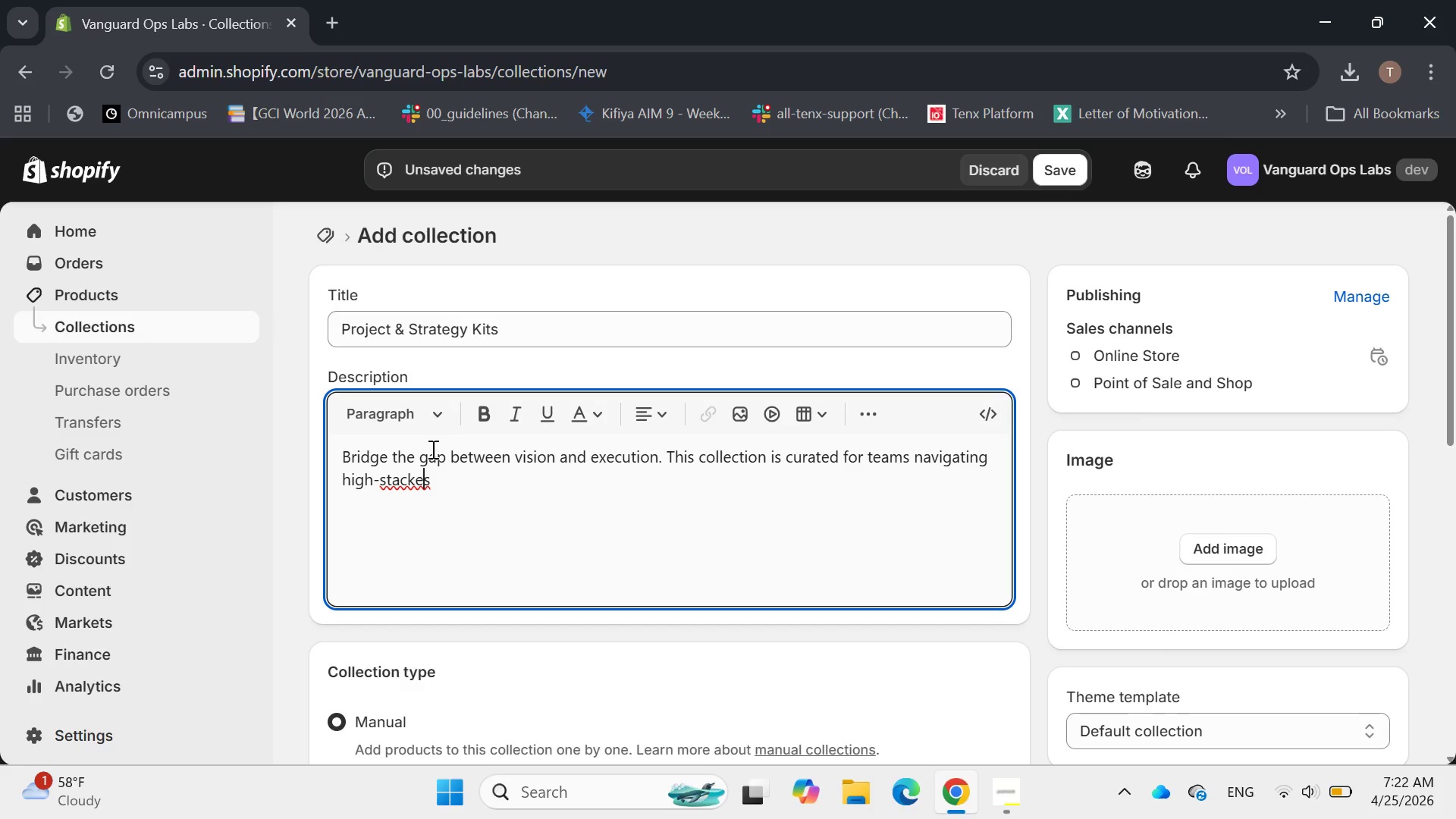 
key(ArrowLeft)
 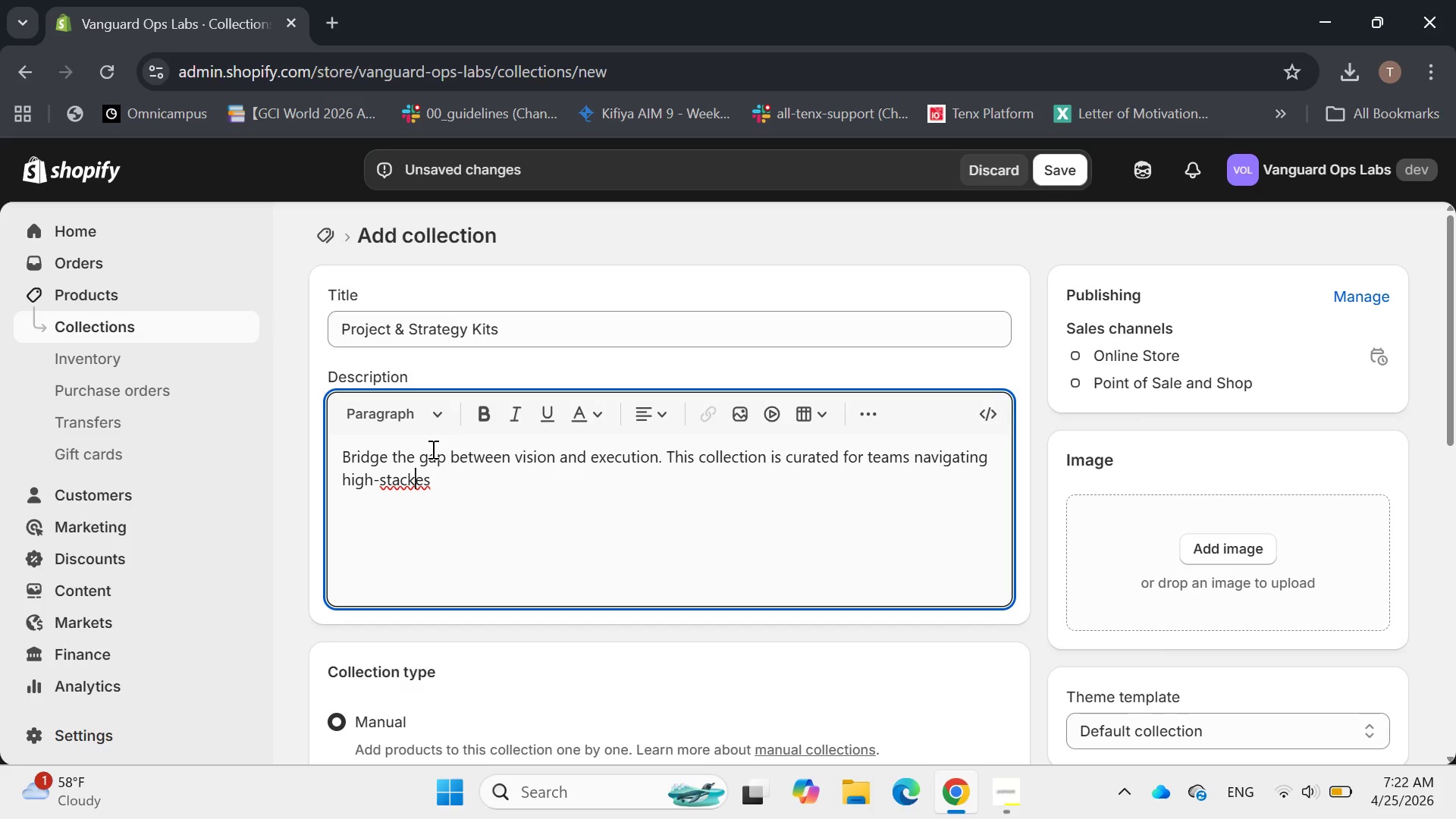 
key(ArrowLeft)
 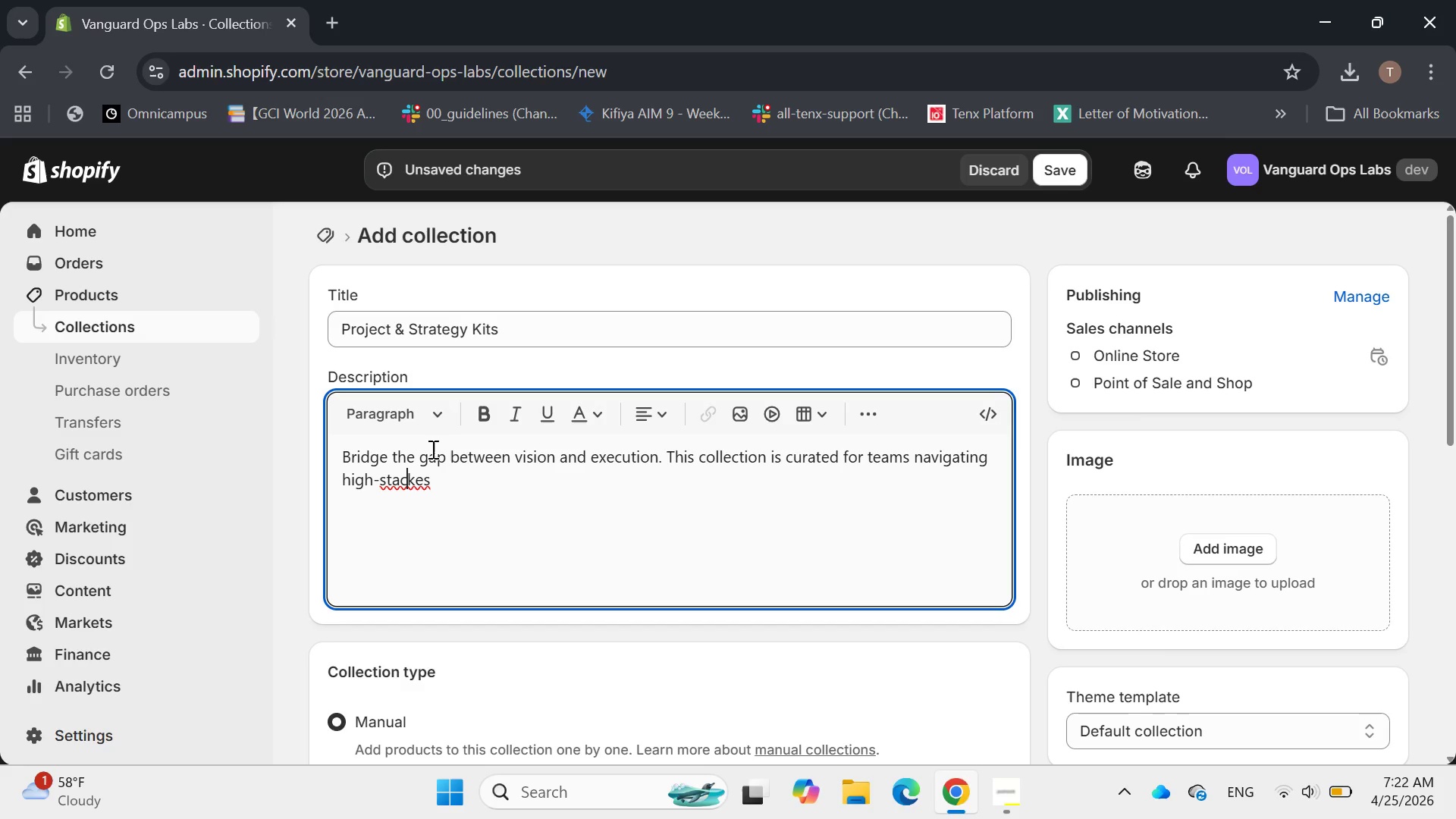 
key(ArrowLeft)
 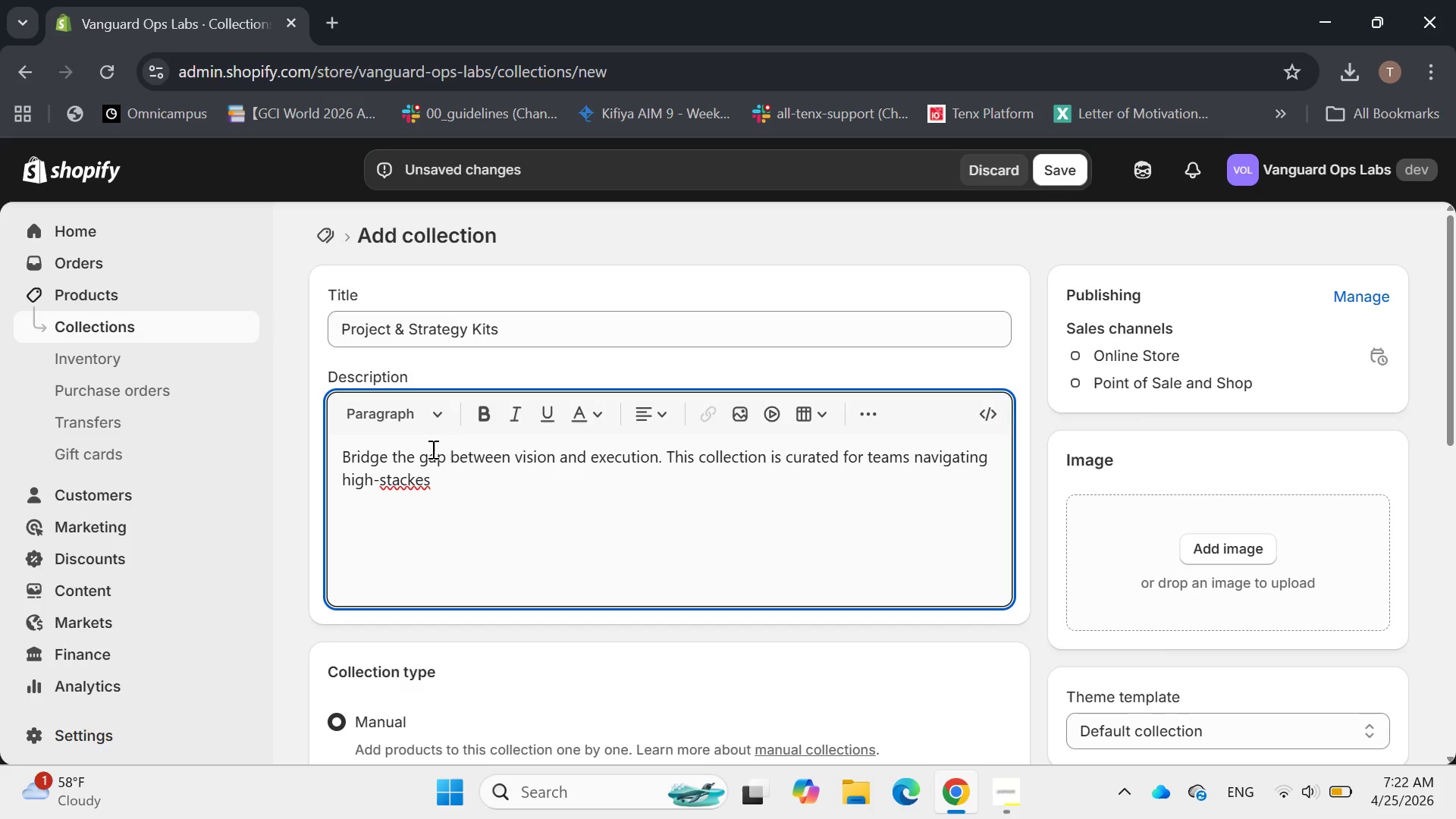 
type([Delete] changing )
key(Backspace)
key(Backspace)
key(Backspace)
key(Backspace)
type(e and organizational growth. From laying the of)
key(Backspace)
key(Backspace)
type(foundation with our Projr)
key(Backspace)
type(ect Management &PMO Set Up )
key(Backspace)
key(Backspace)
key(Backspace)
key(Backspace)
type(up kit to m)
key(Backspace)
type(navigate)
key(Backspace)
type(ing the complaxities of modern tech landscape )
 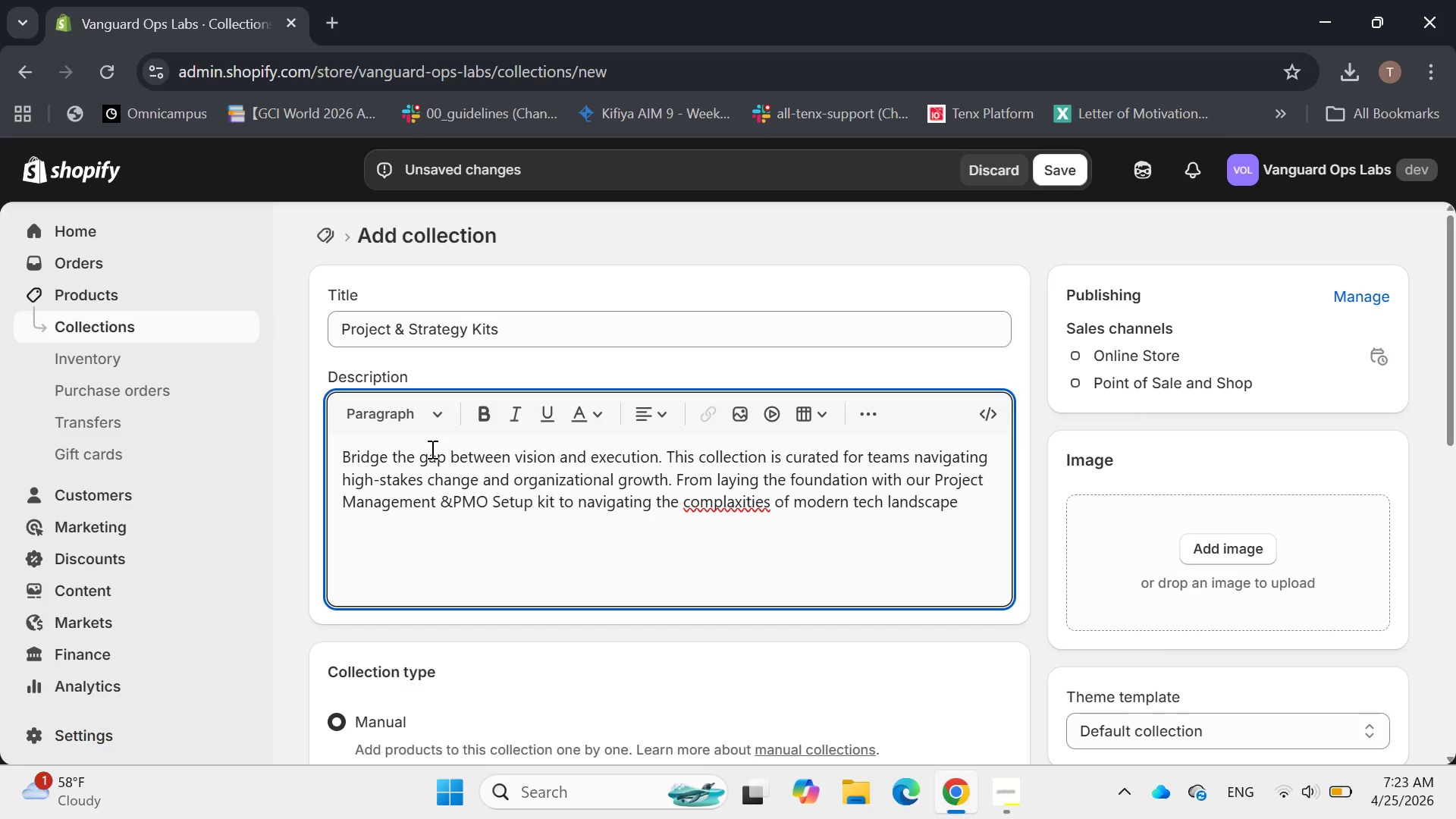 
hold_key(key=ArrowRight, duration=0.61)
 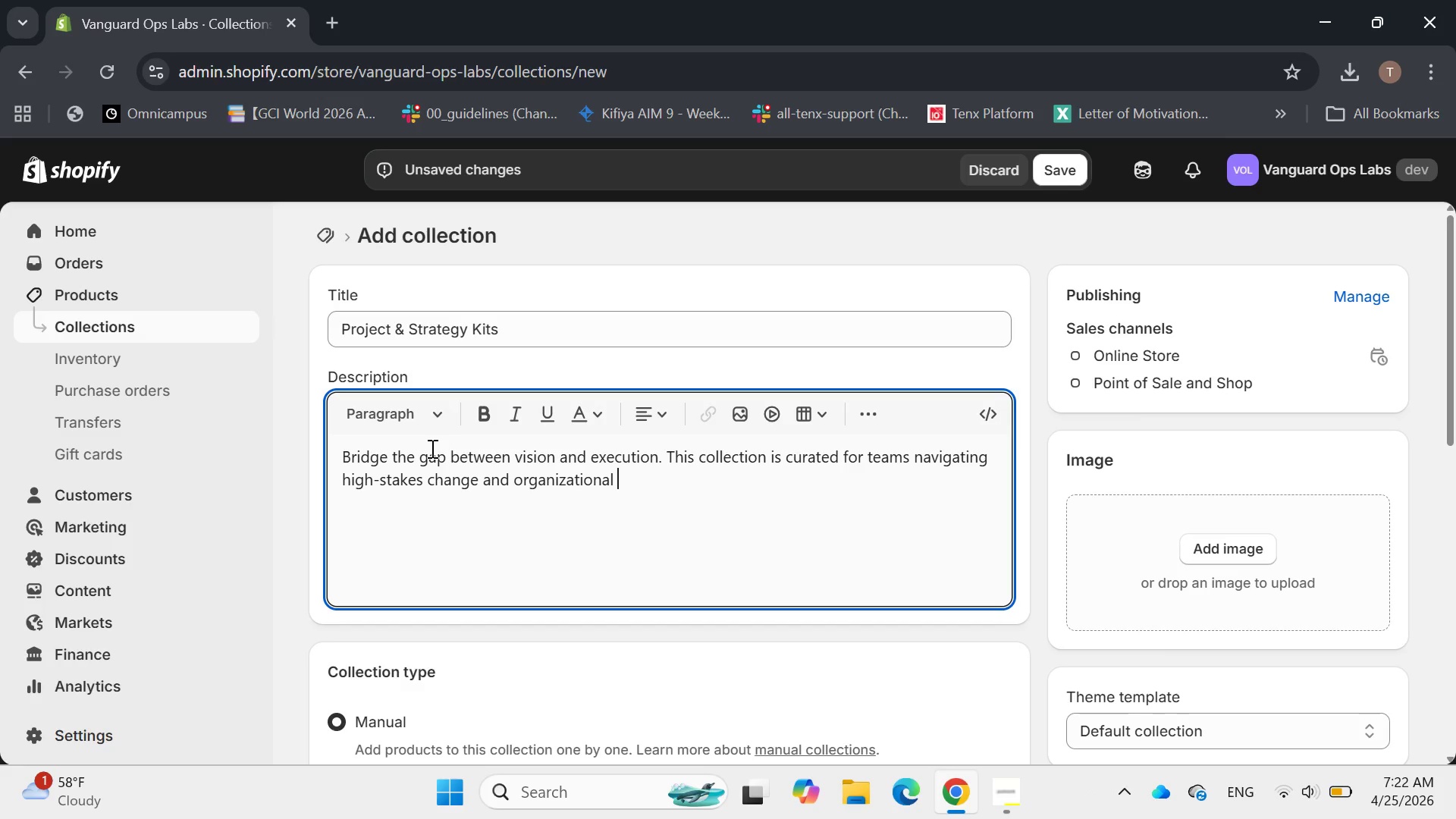 
left_click([737, 508])
 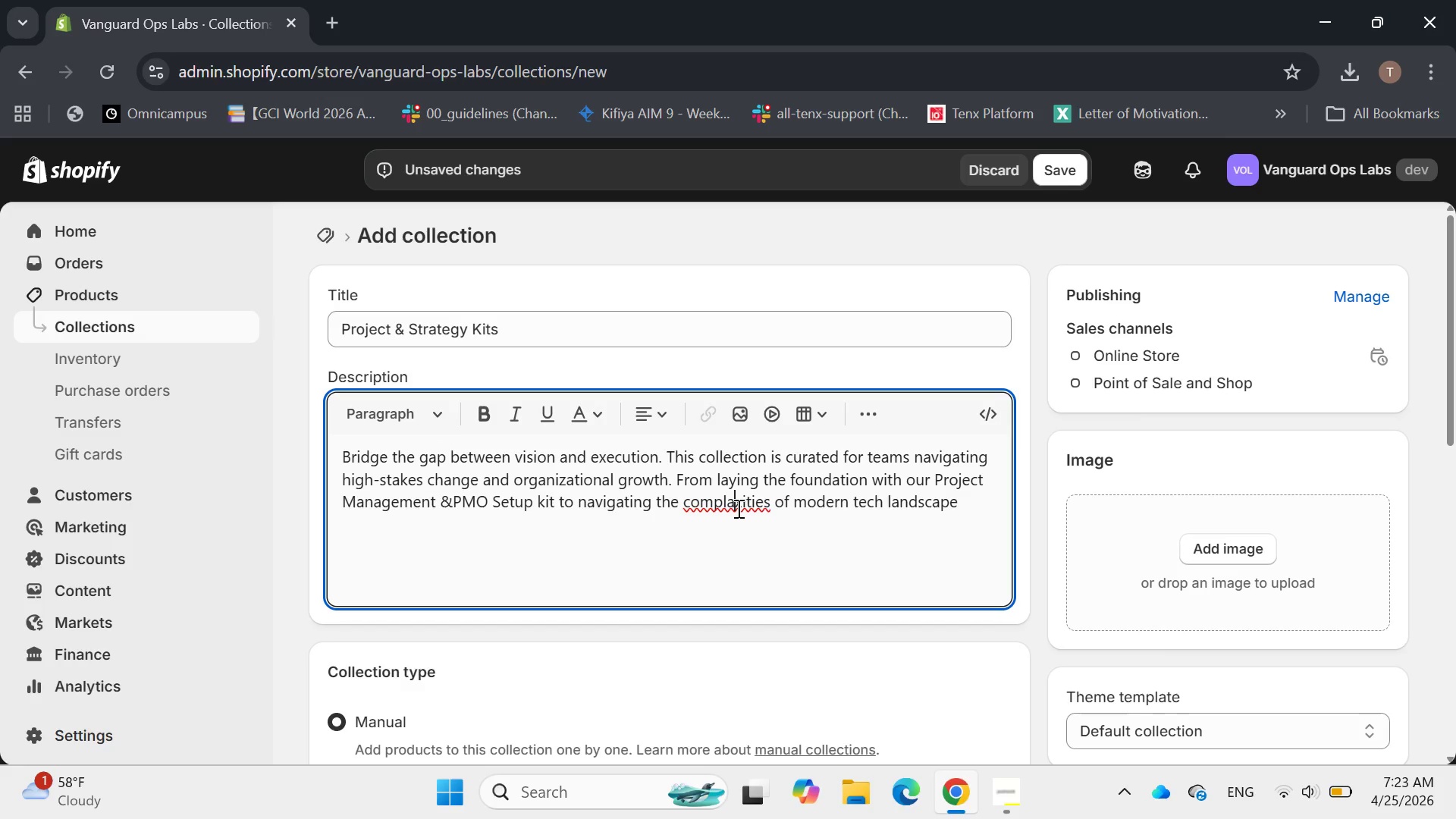 
key(Backspace)
 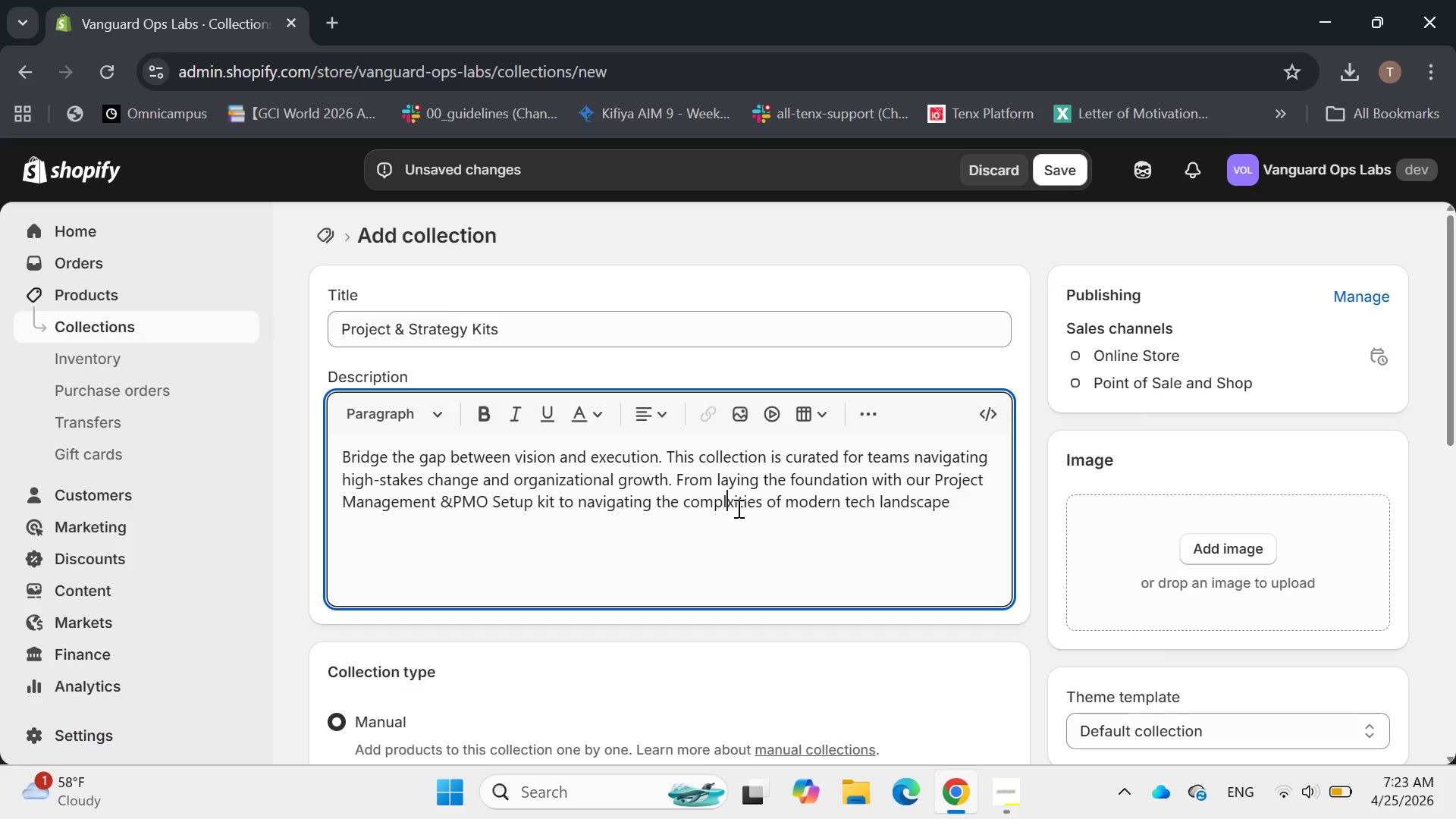 
key(E)
 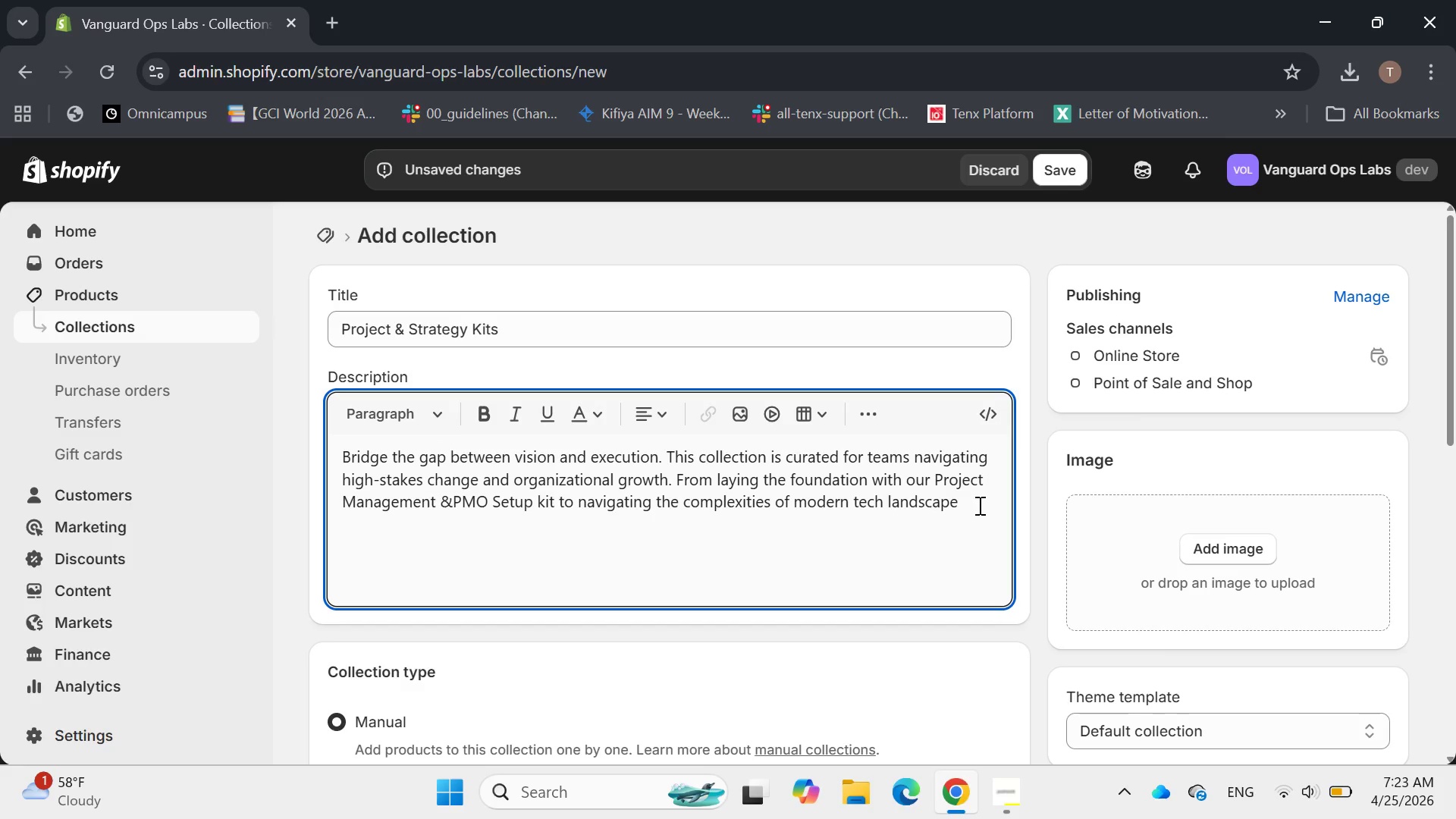 
left_click([989, 489])
 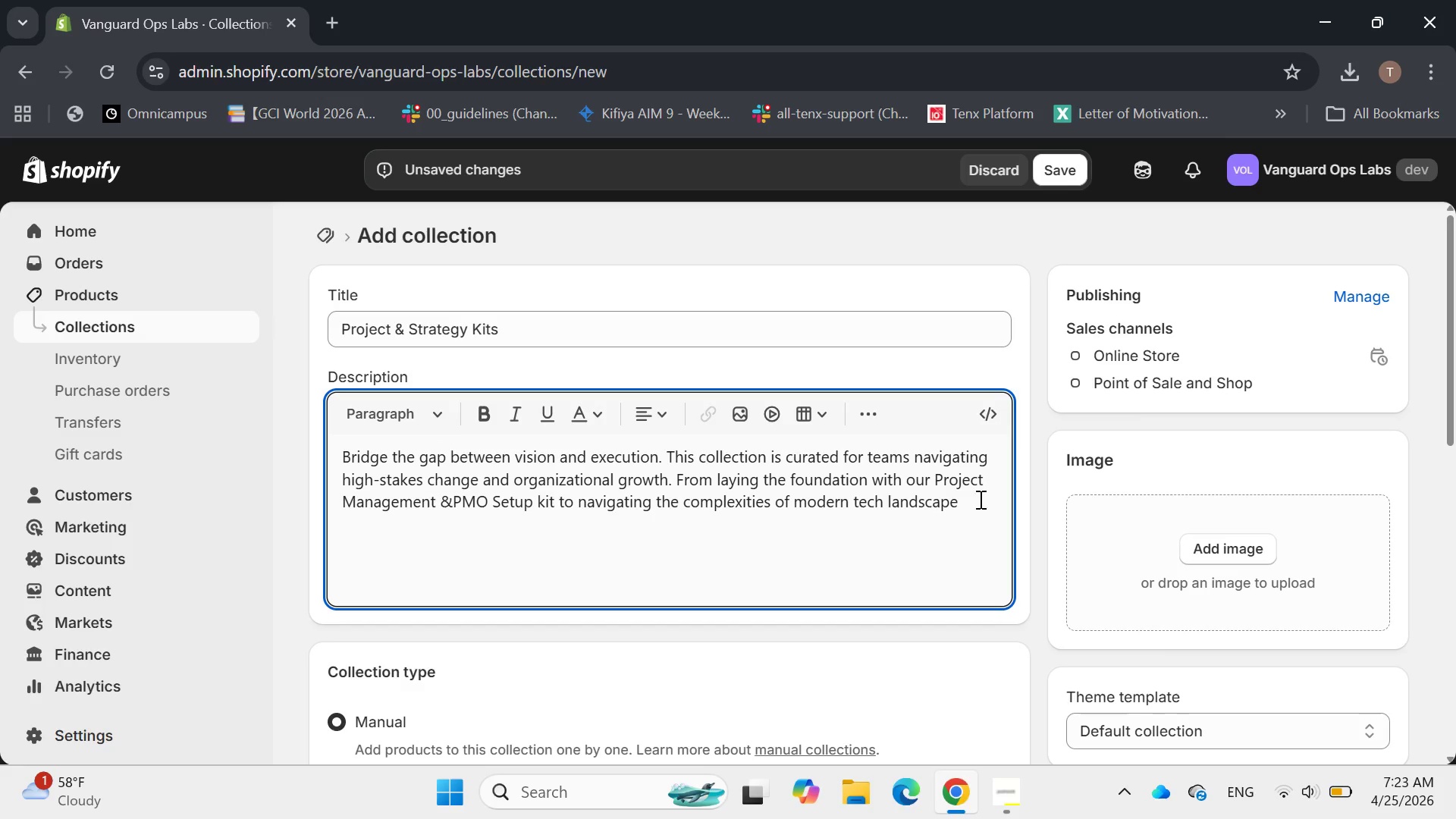 
left_click([977, 500])
 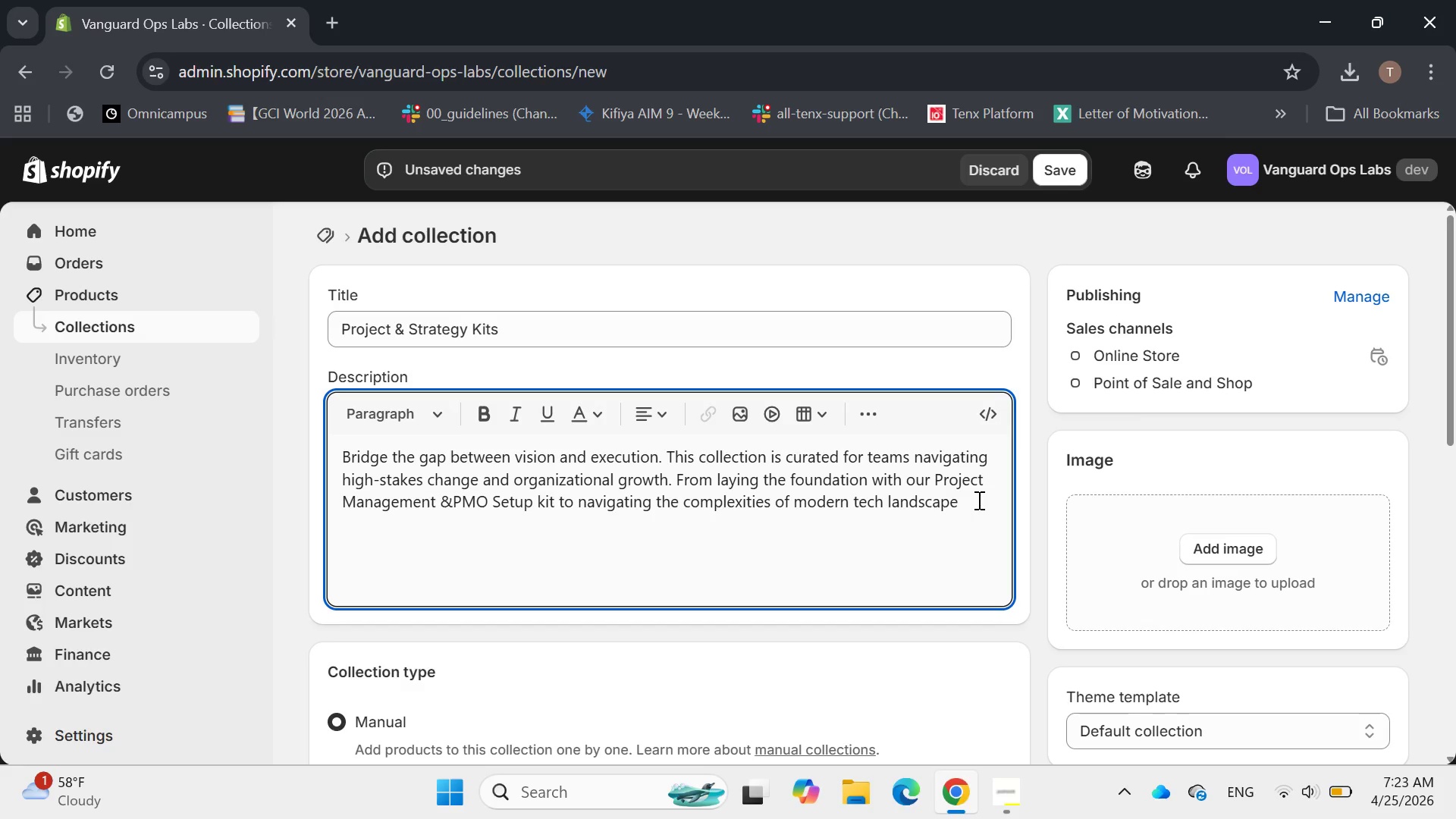 
type(with digital transformation readiness j)
key(Backspace)
type(kits)
 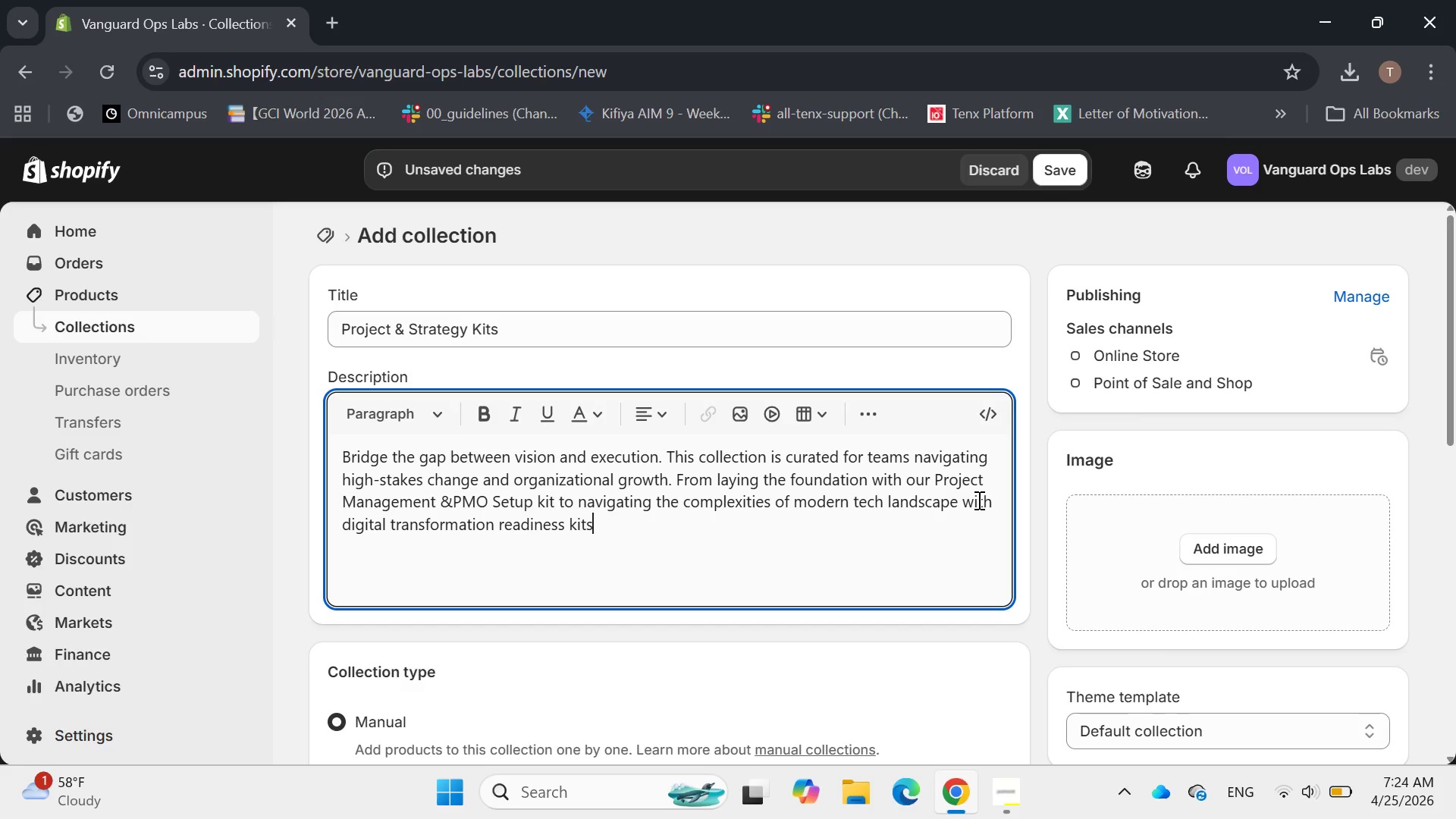 
type(, thi)
key(Backspace)
type(ose ti)
key(Backspace)
key(Backspace)
key(Backspace)
key(Backspace)
key(Backspace)
key(Backspace)
type(ose tools give you the roadmap to lead with confidence and precise)
key(Backspace)
type(ion.)
 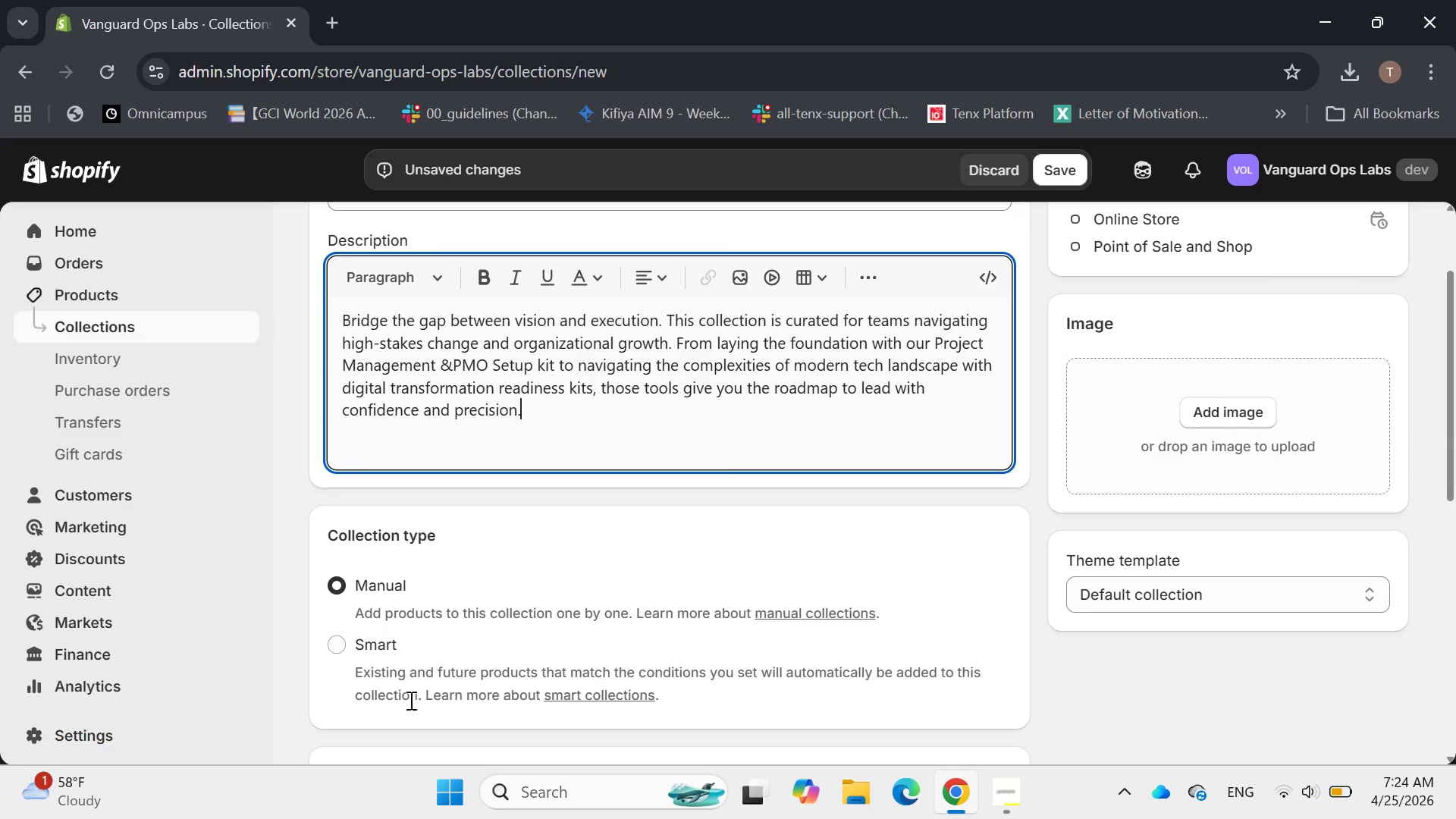 
left_click([340, 651])
 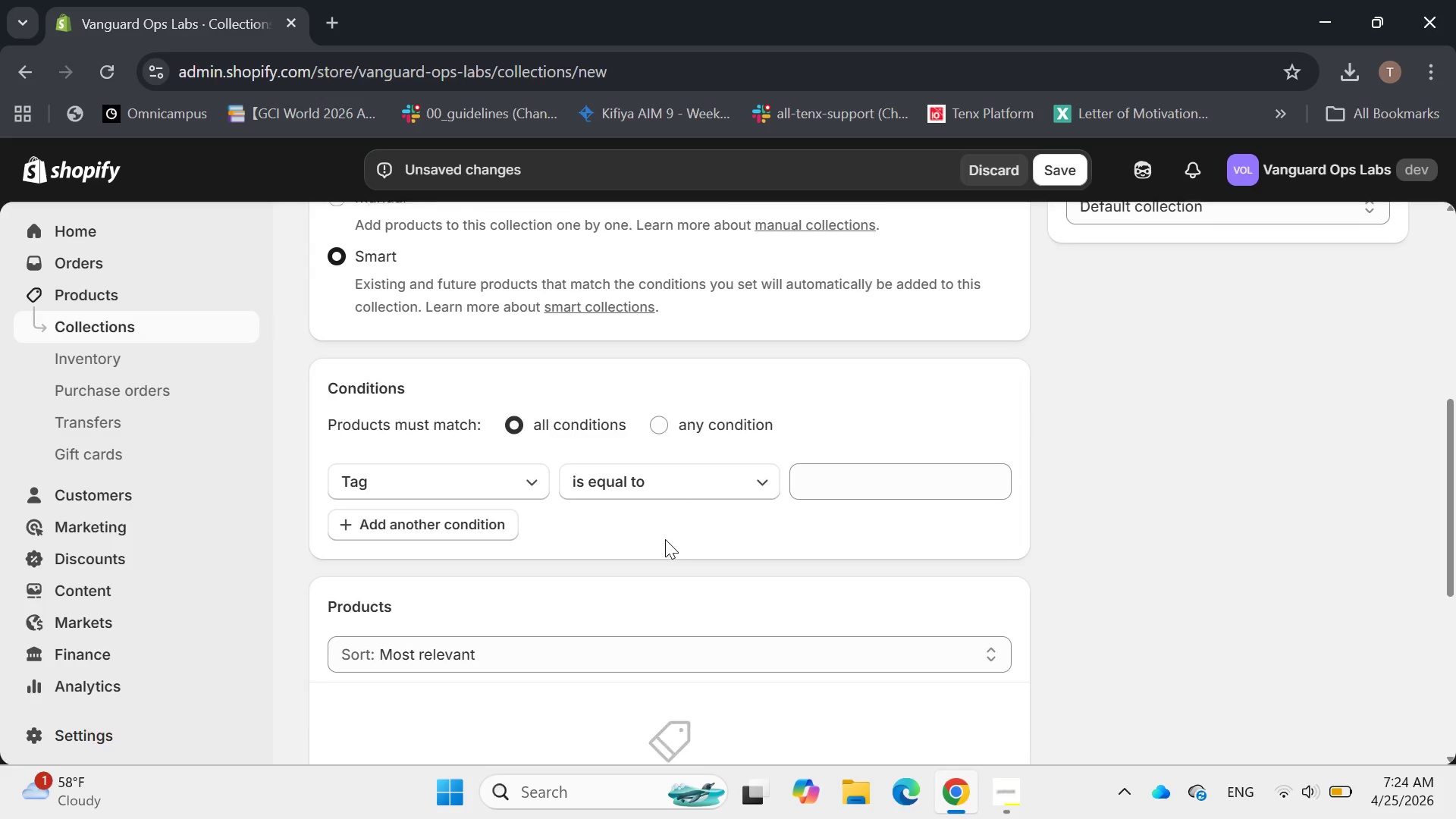 
left_click([842, 466])
 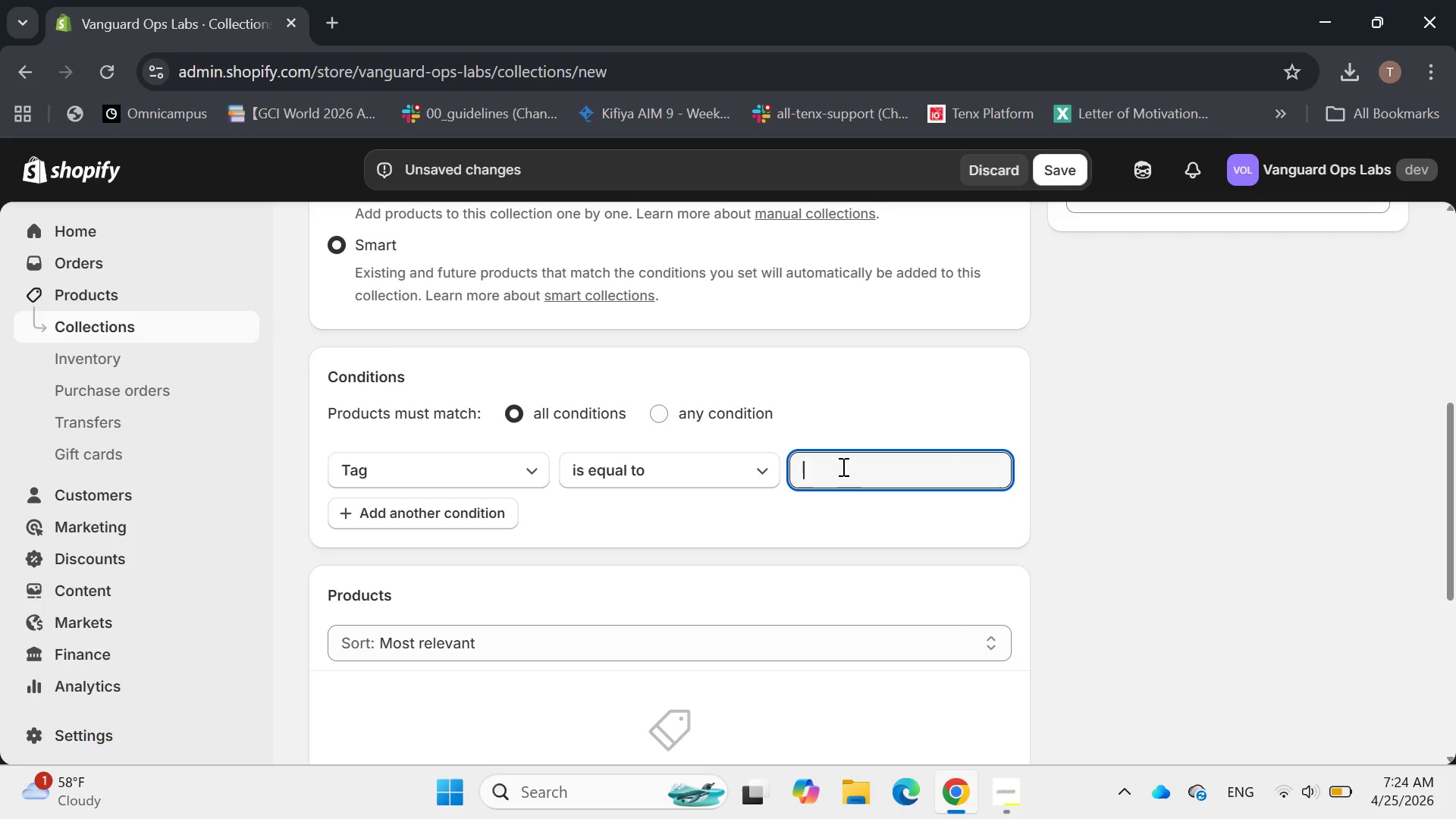 
type(strategic )
key(Backspace)
type(-planning )
 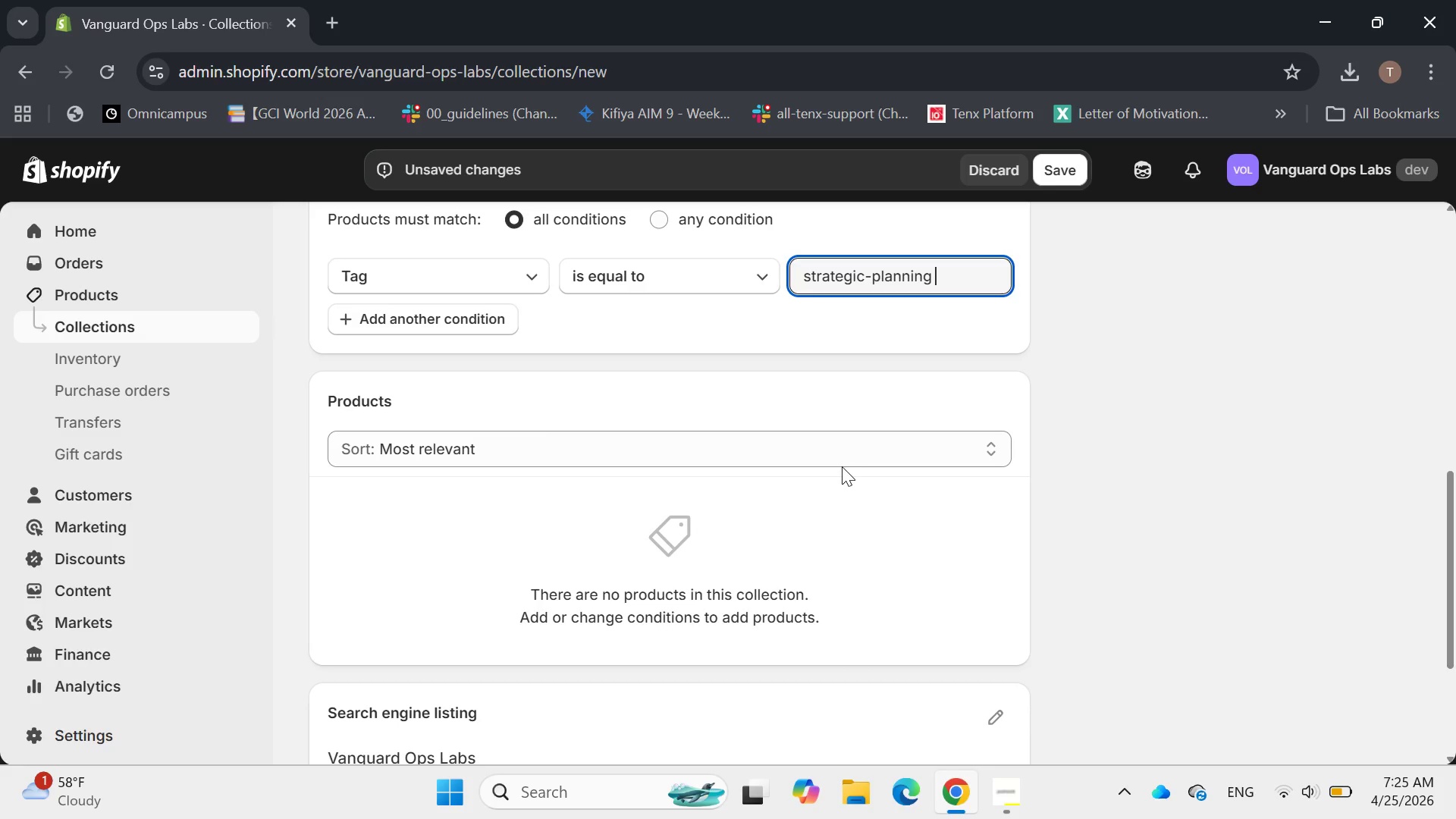 
wait(11.56)
 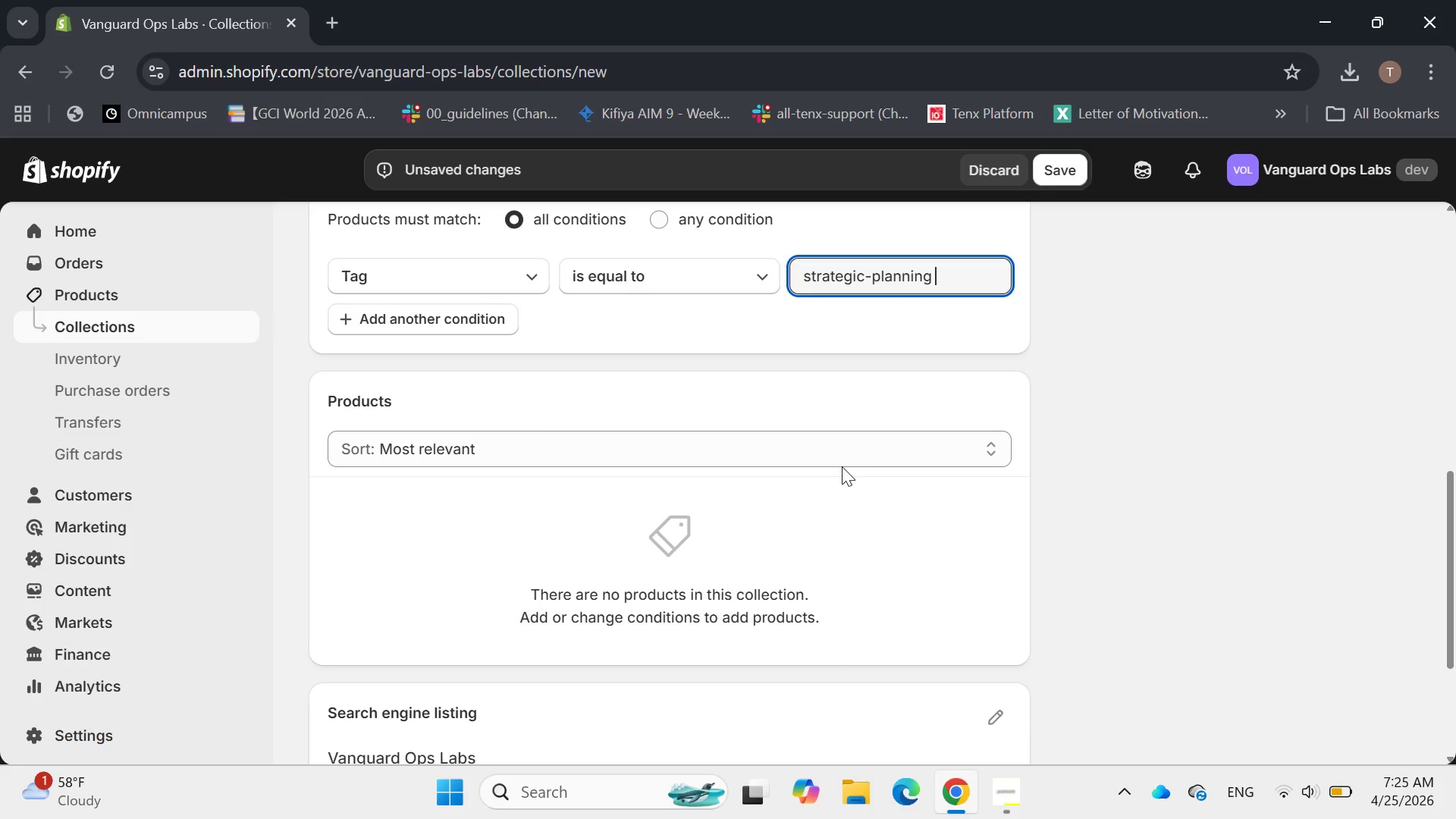 
left_click([1055, 163])
 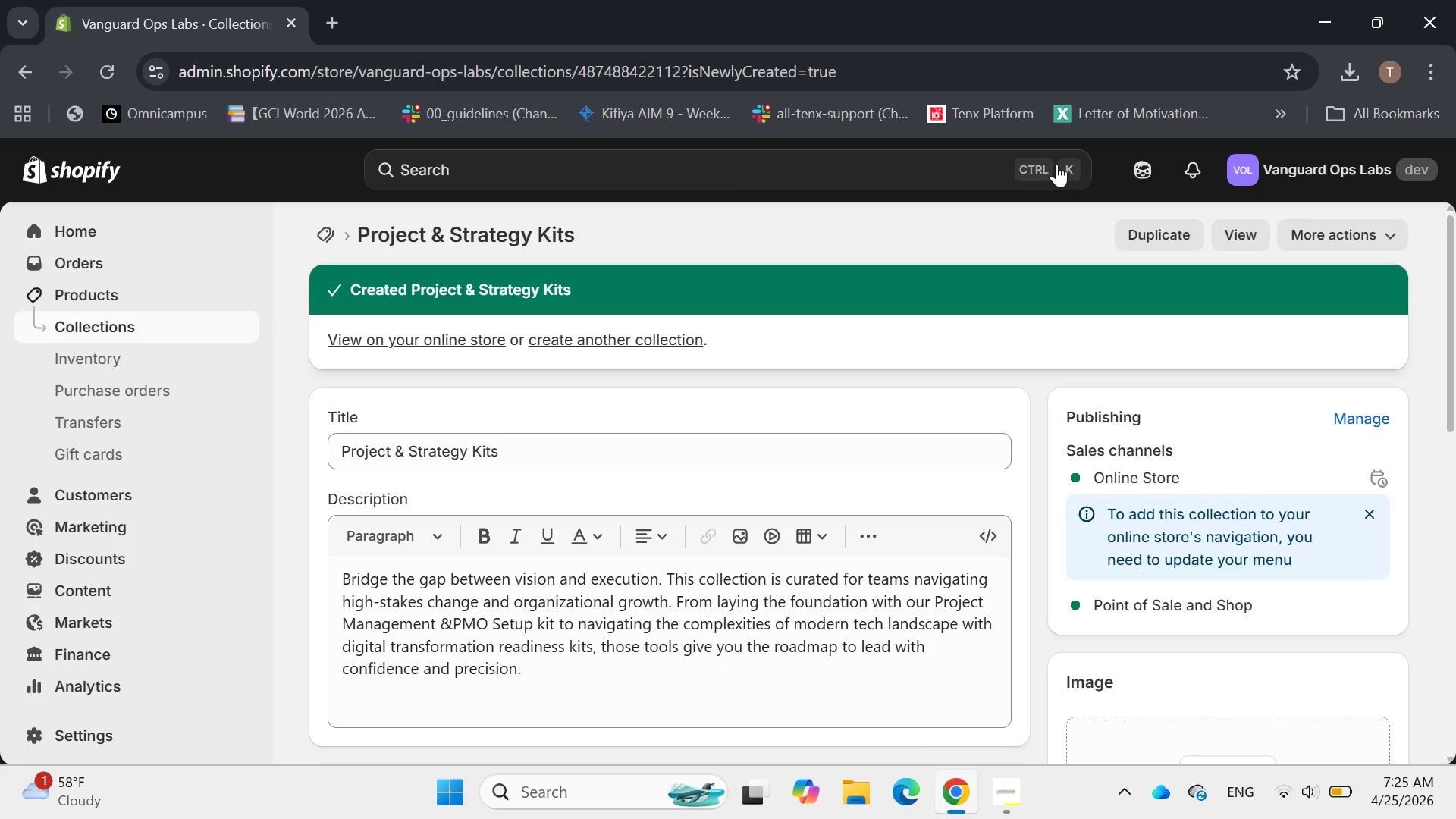 
wait(18.59)
 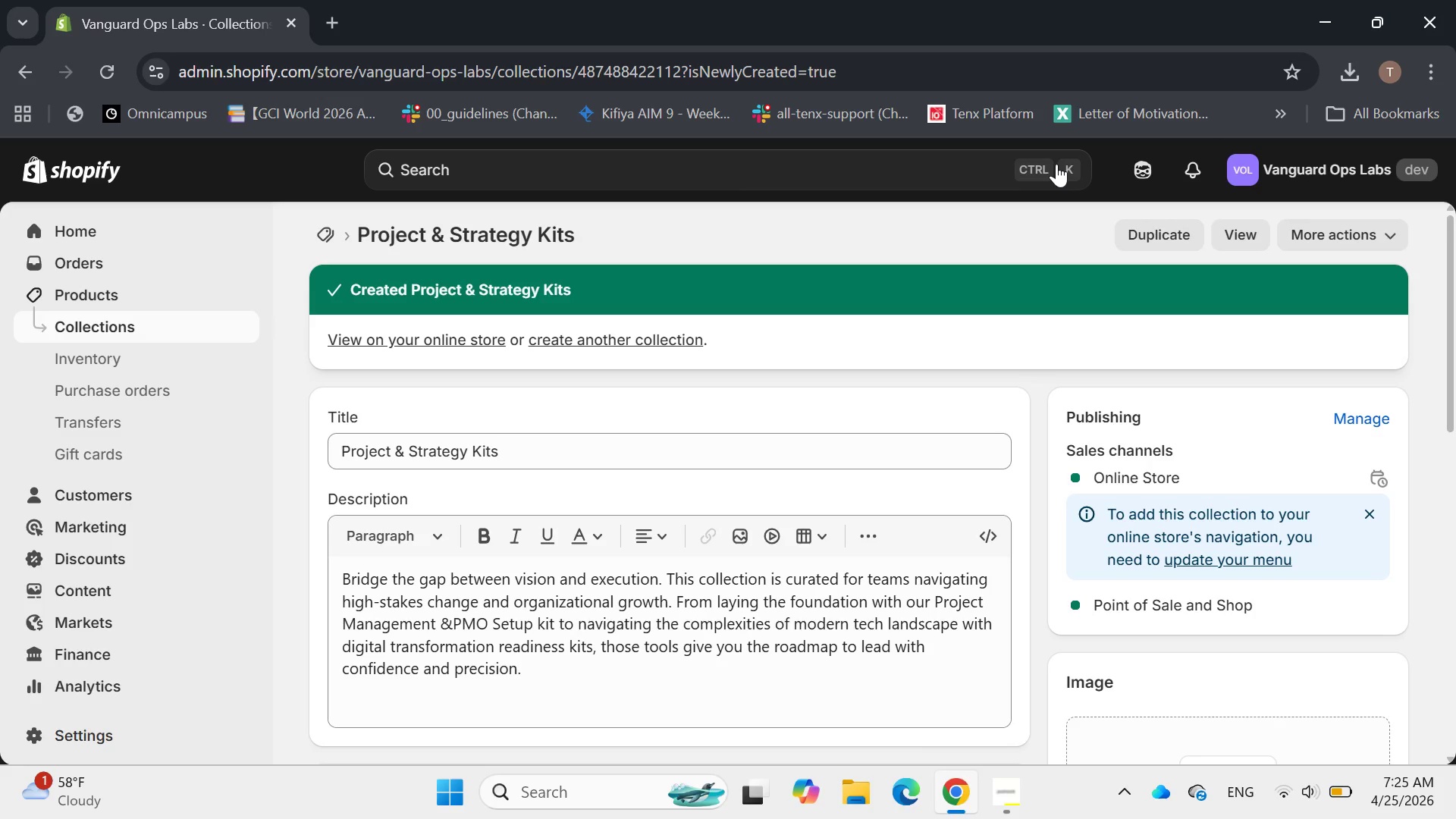 
left_click([316, 237])
 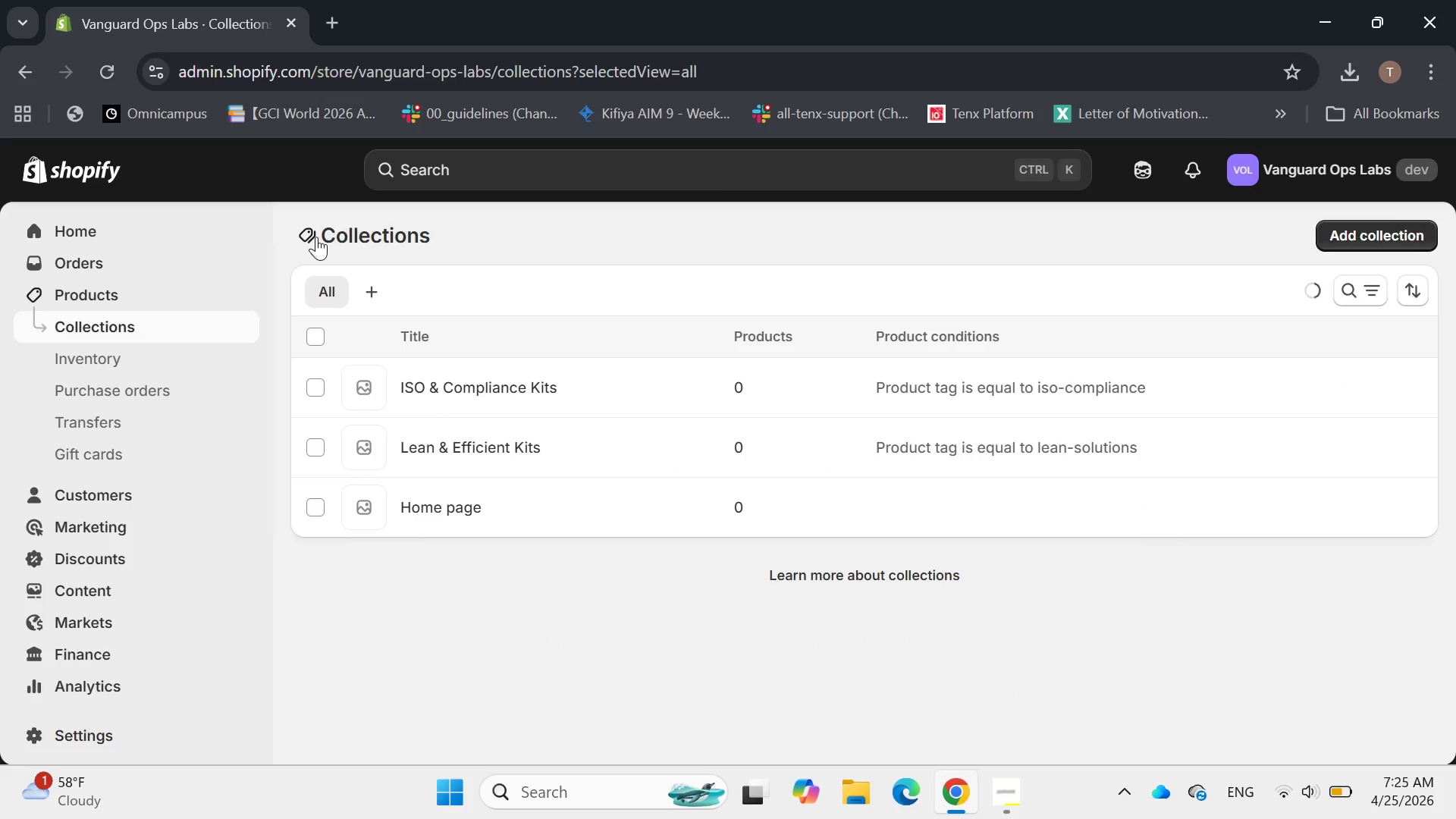 
wait(8.58)
 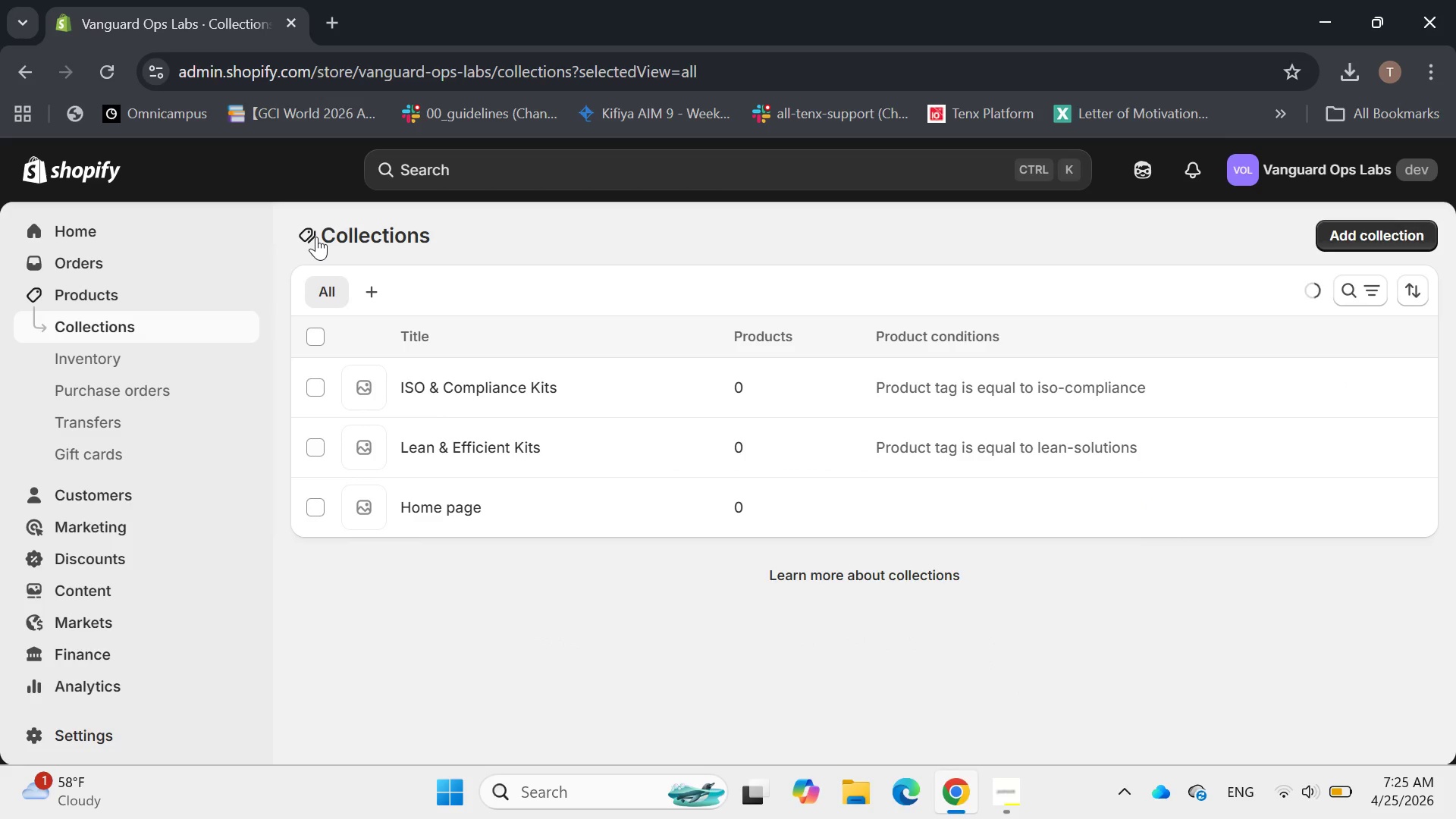 
hold_key(key=ControlLeft, duration=0.34)
 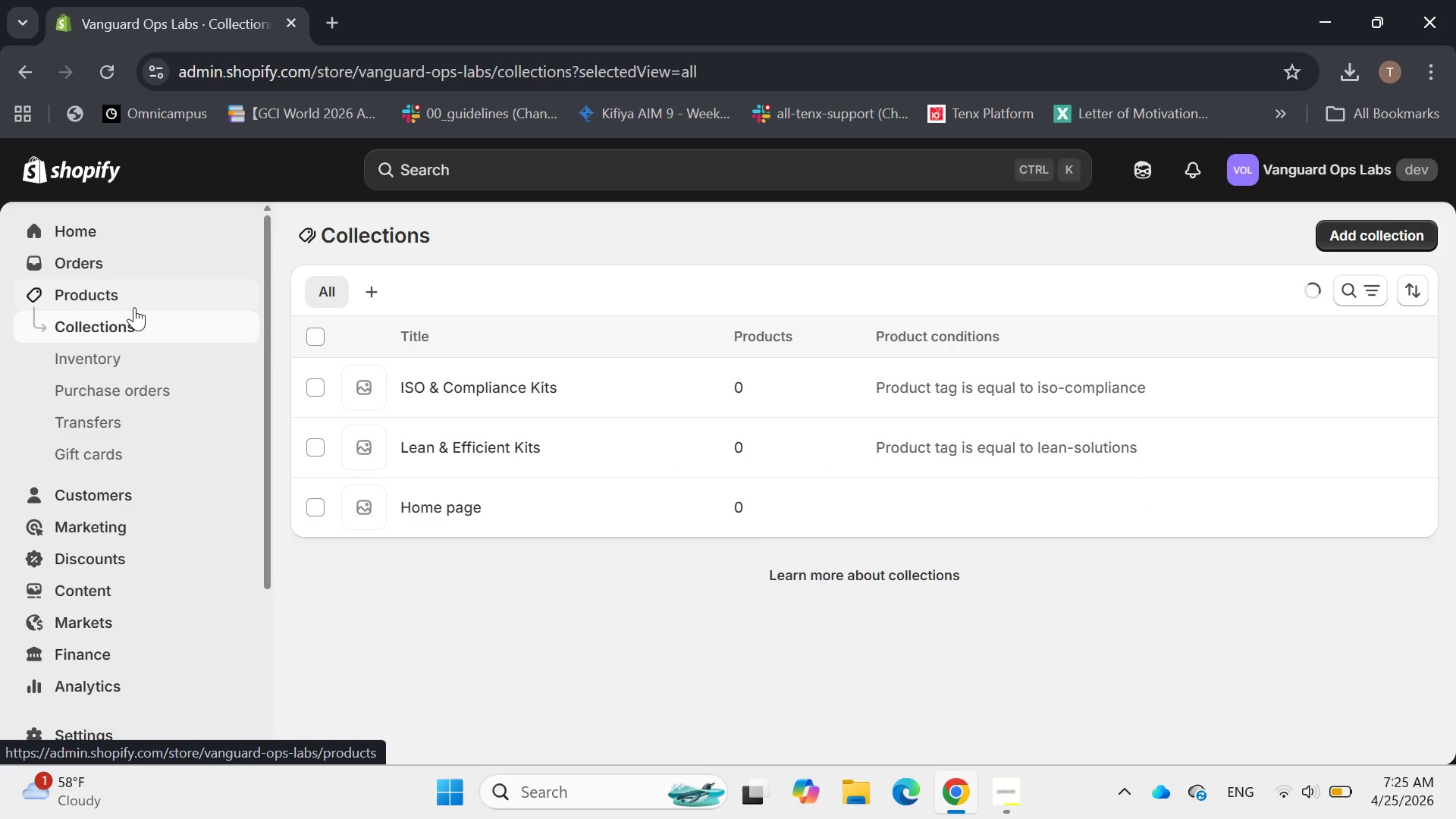 
left_click([134, 307])
 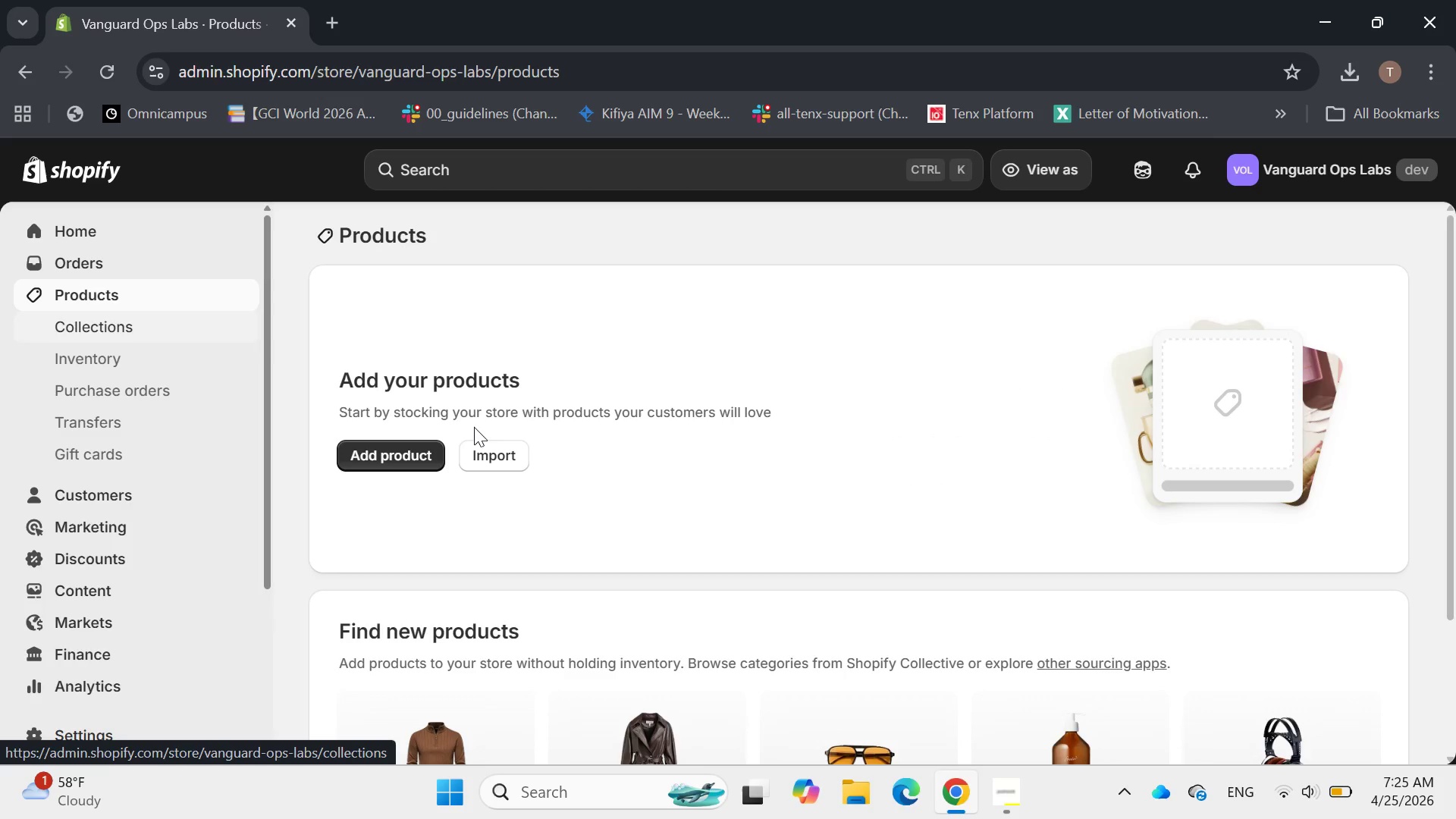 
left_click([374, 448])
 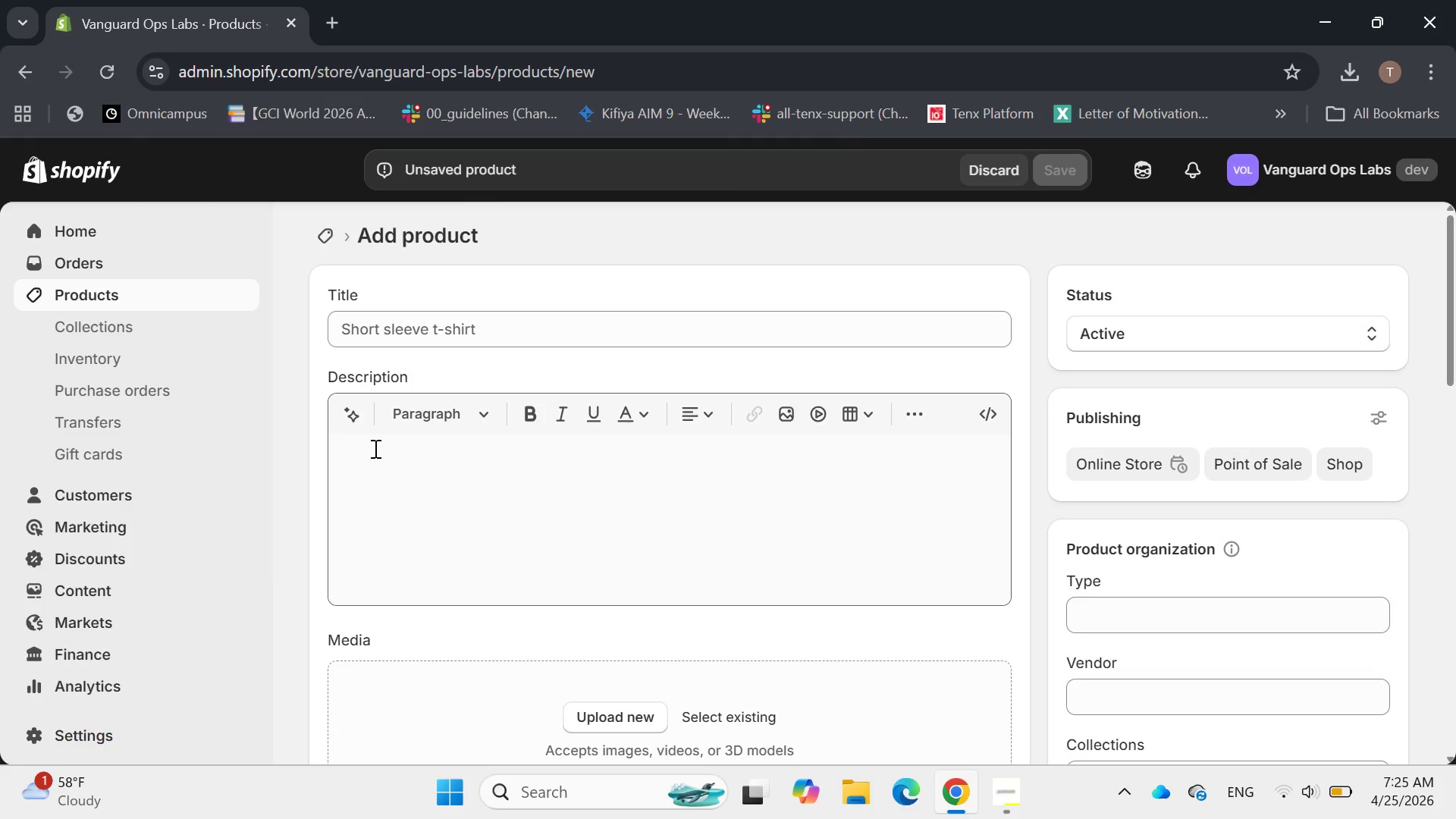 
wait(7.78)
 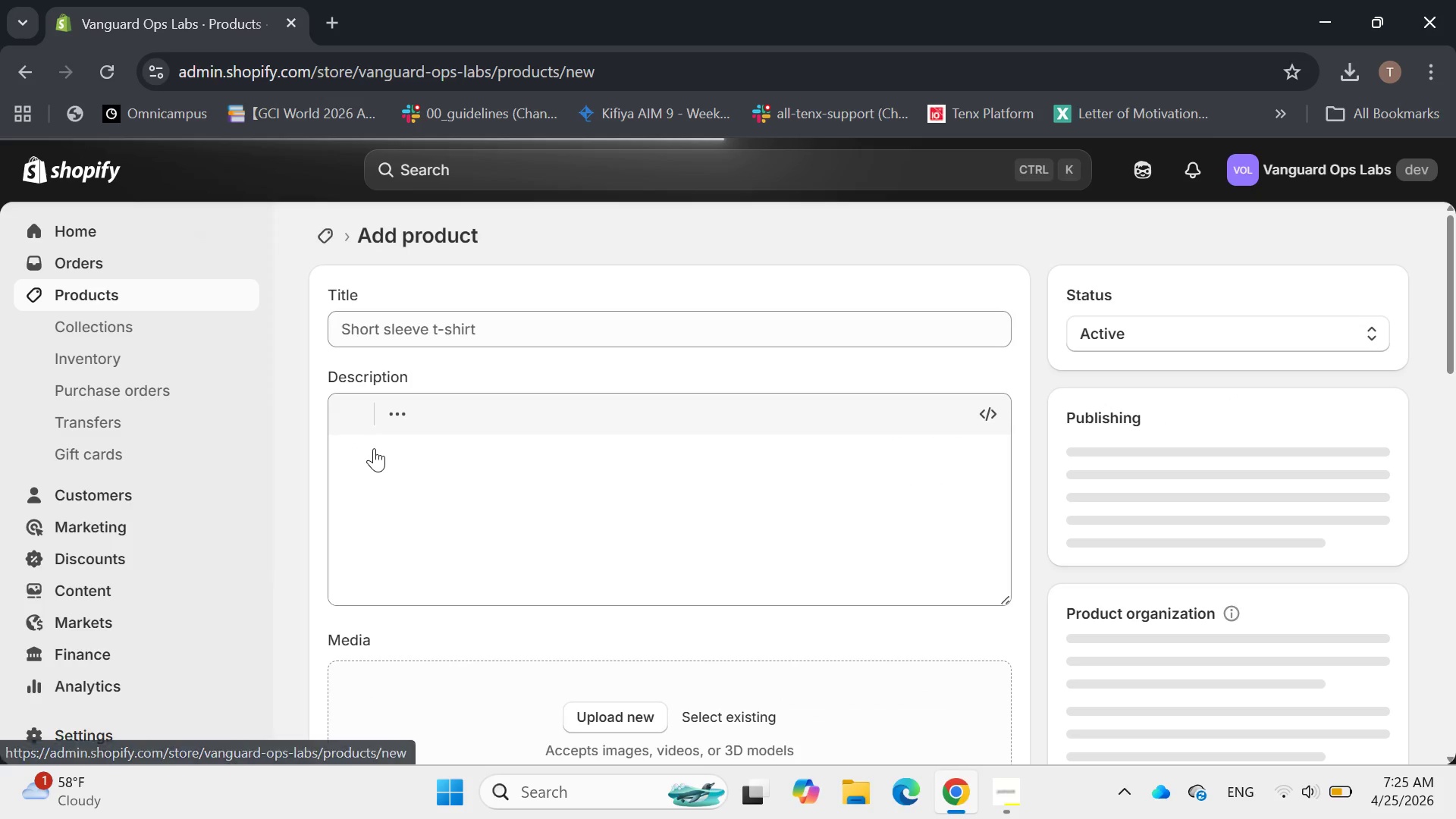 
left_click([1012, 800])